 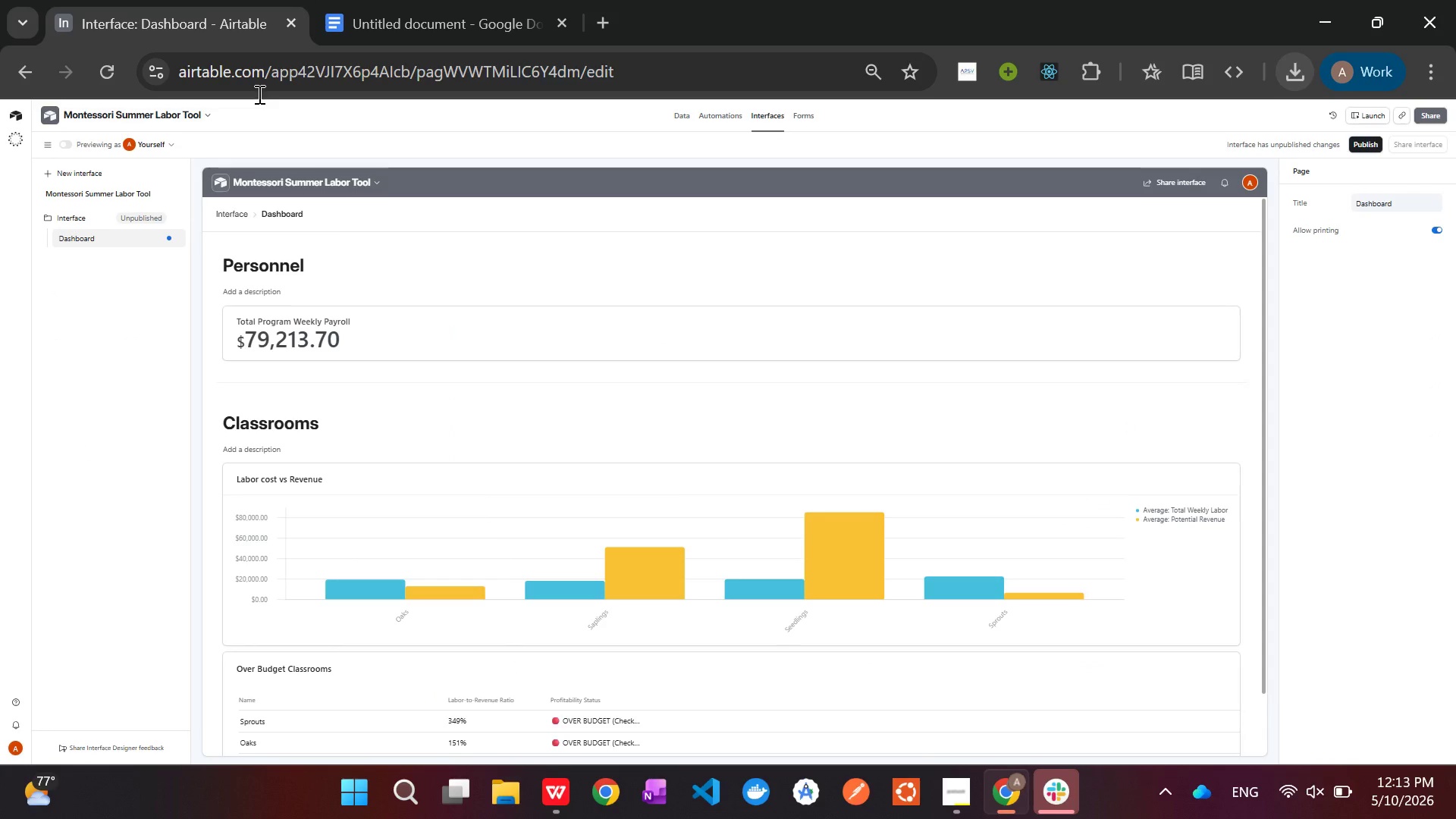 
key(Control+Equal)
 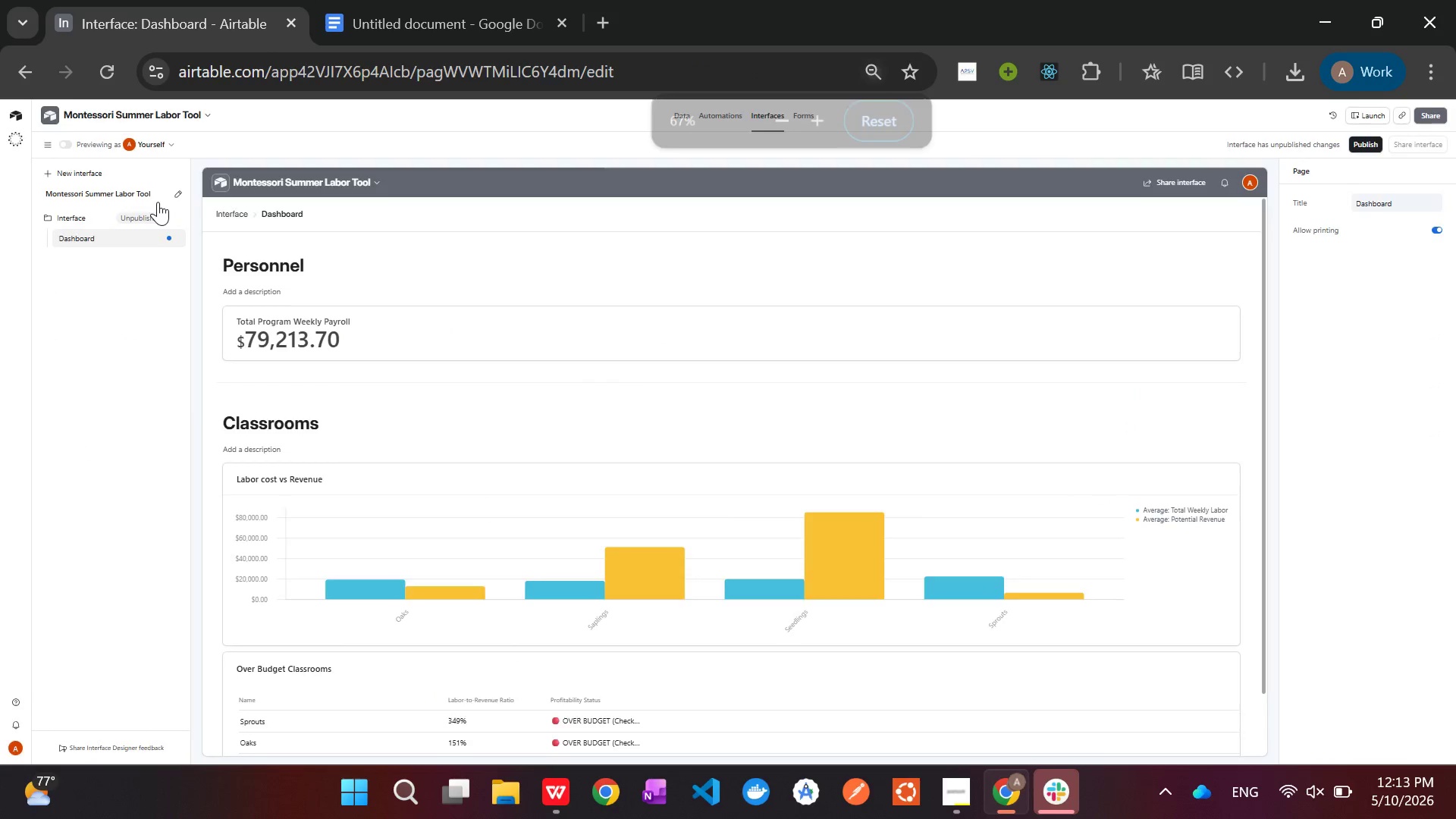 
key(Control+Equal)
 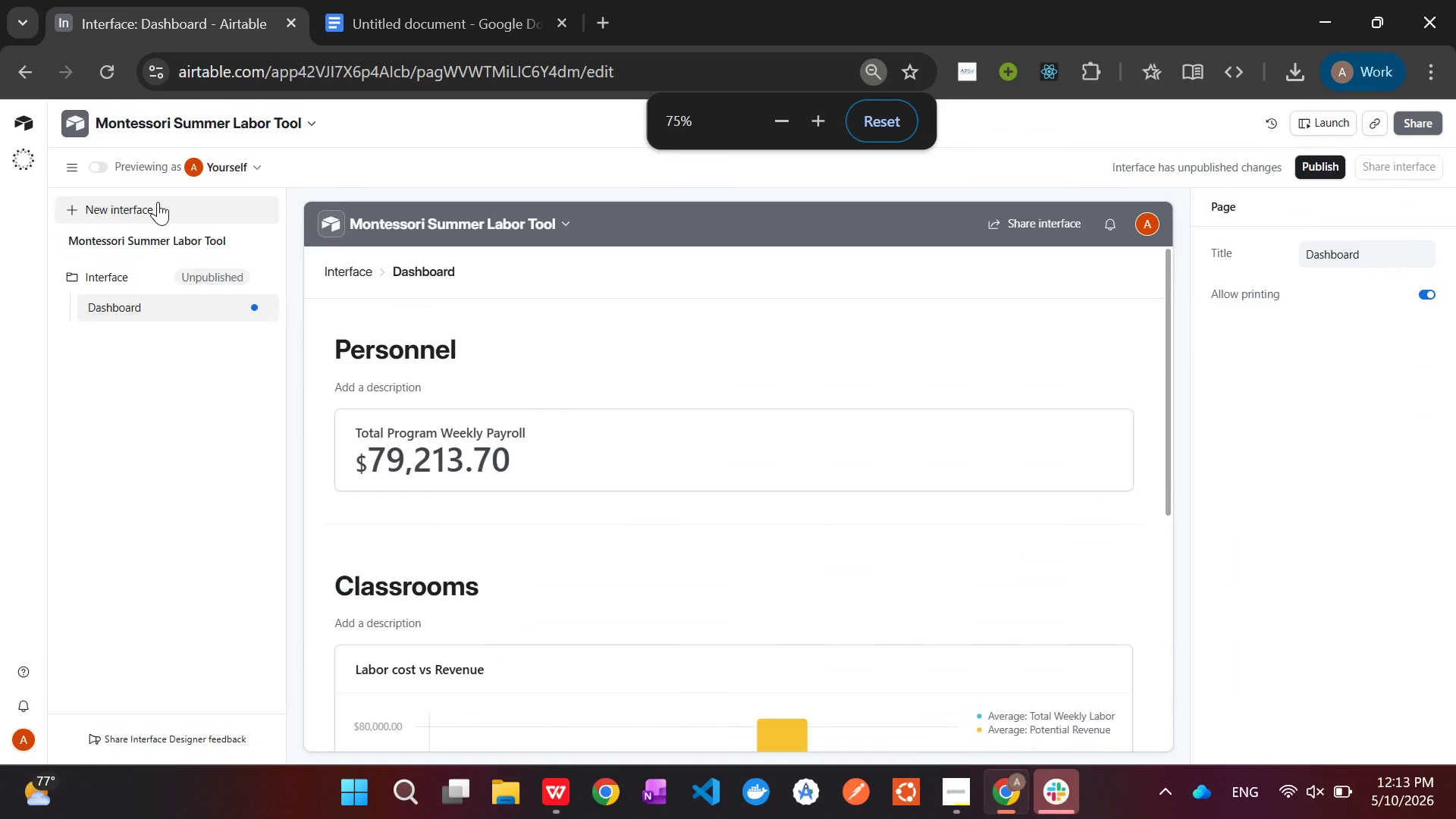 
key(Control+Equal)
 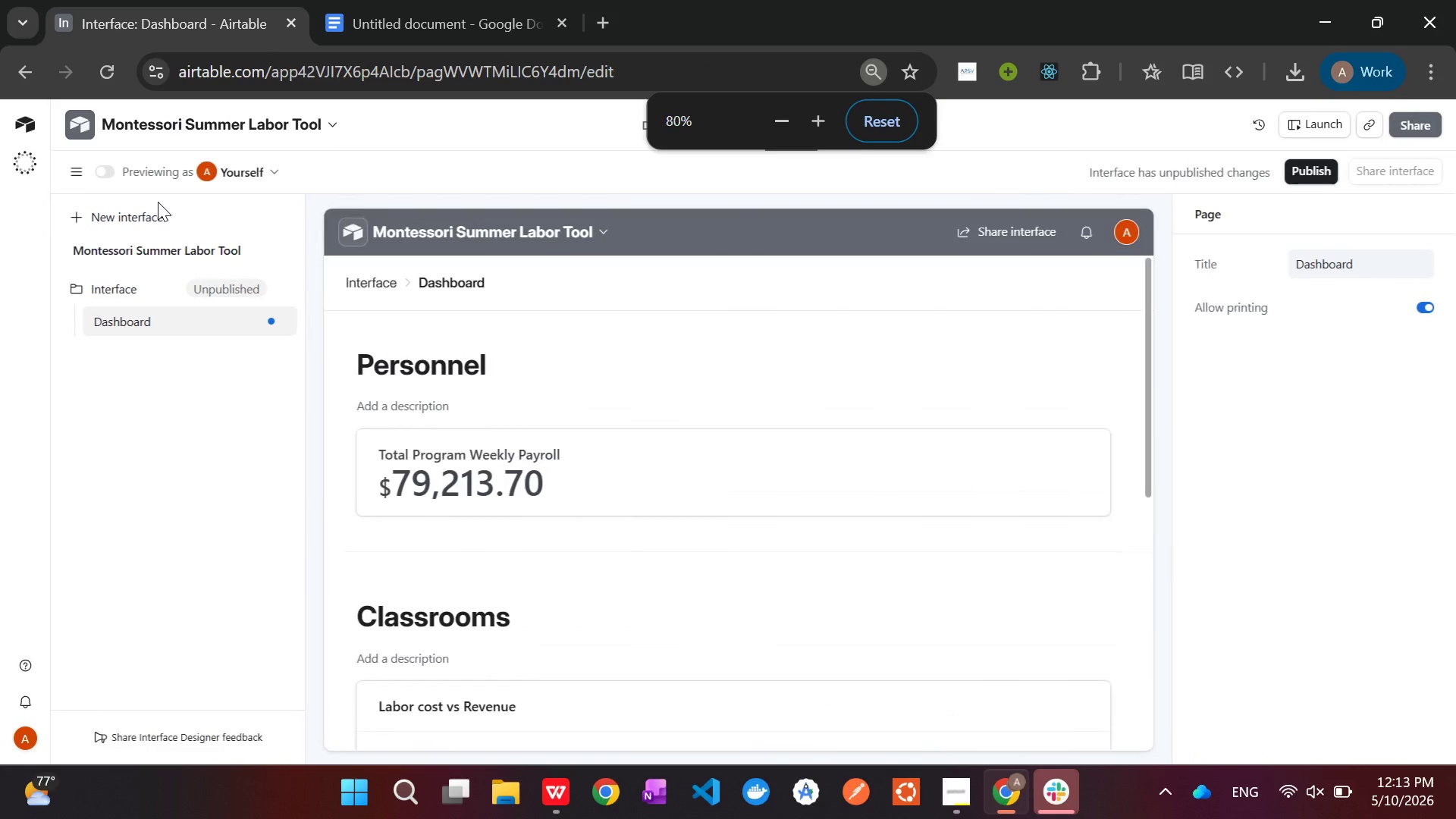 
key(Control+Equal)
 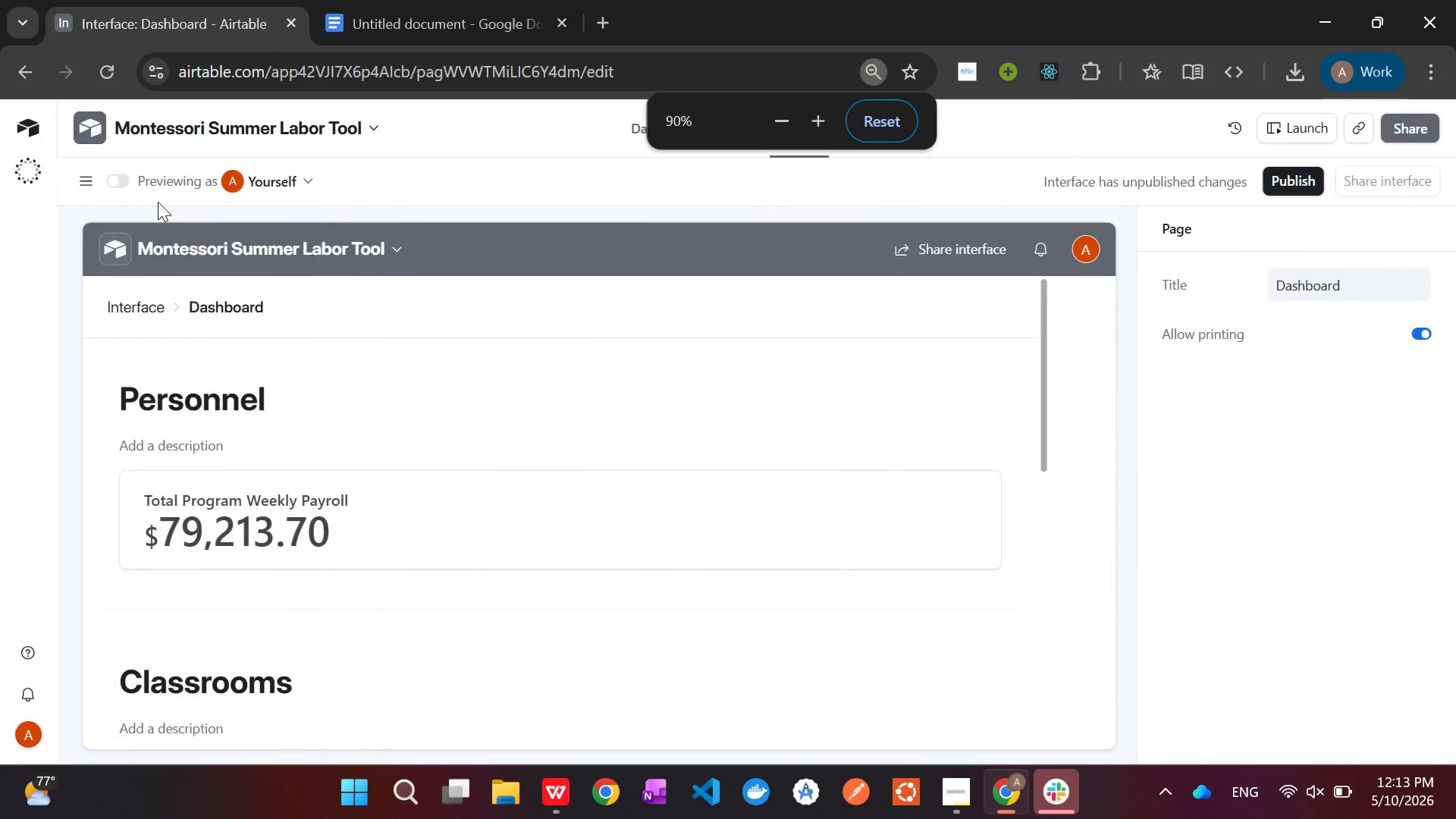 
key(Control+Equal)
 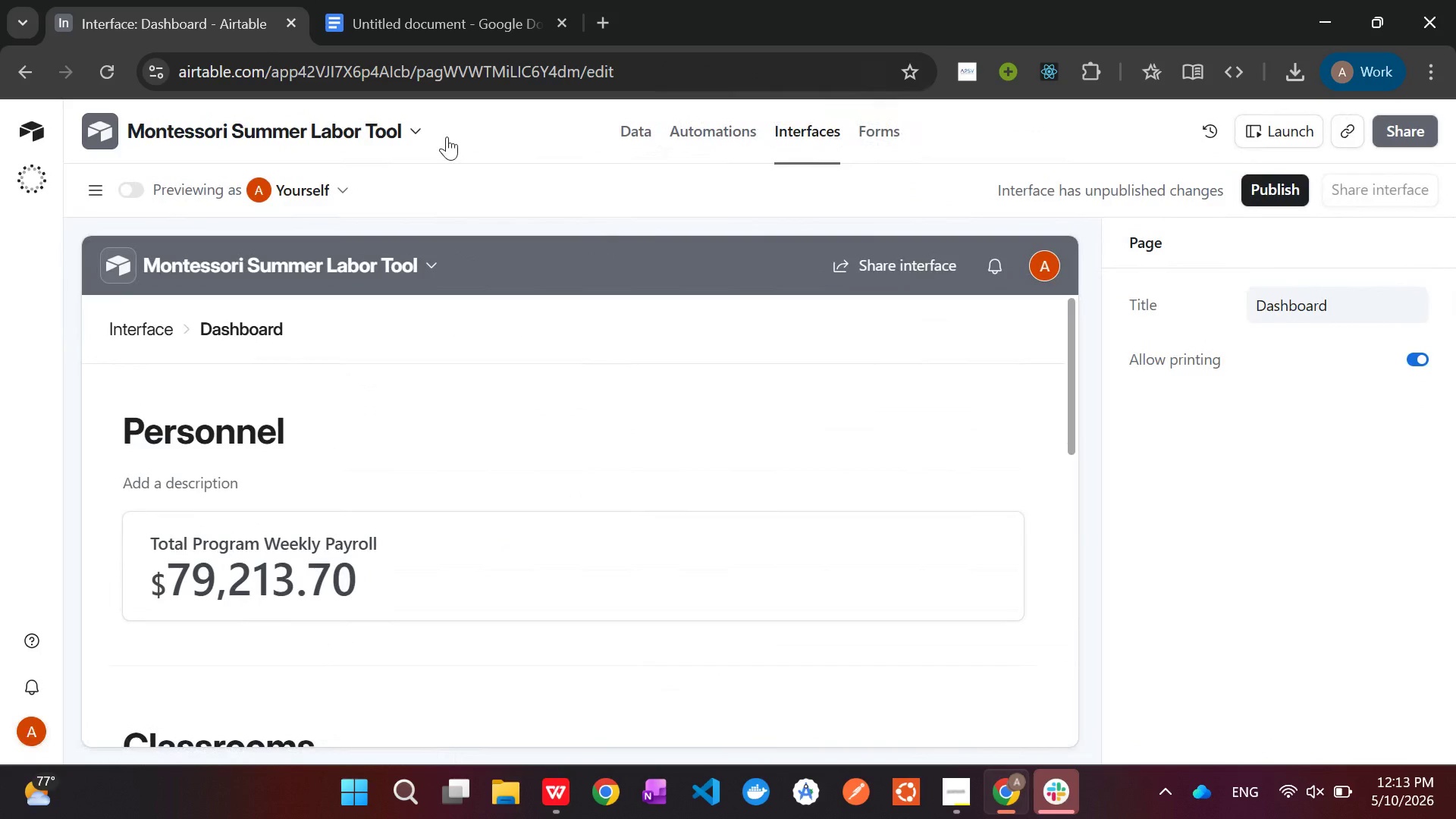 
left_click([635, 131])
 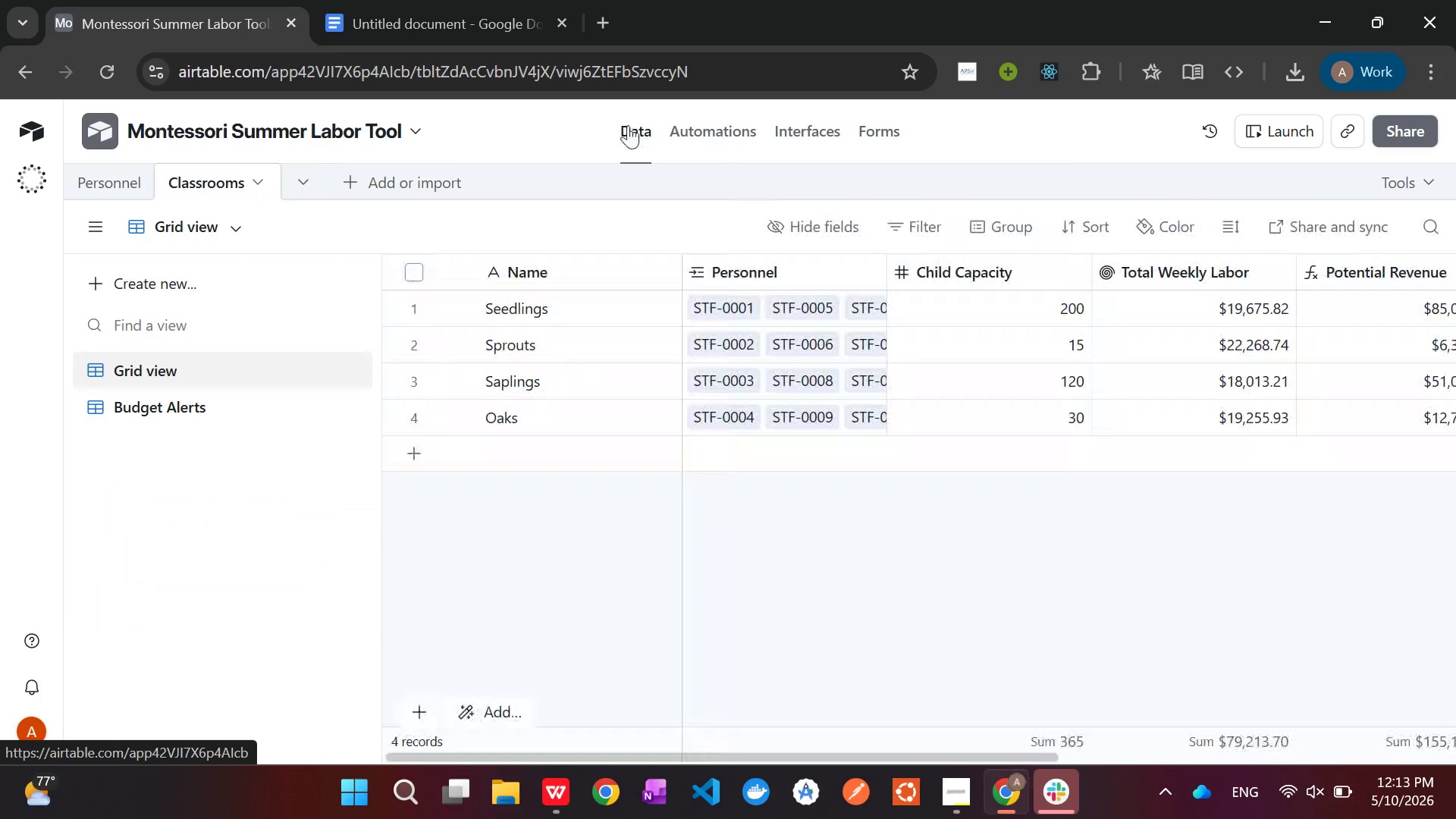 
wait(6.36)
 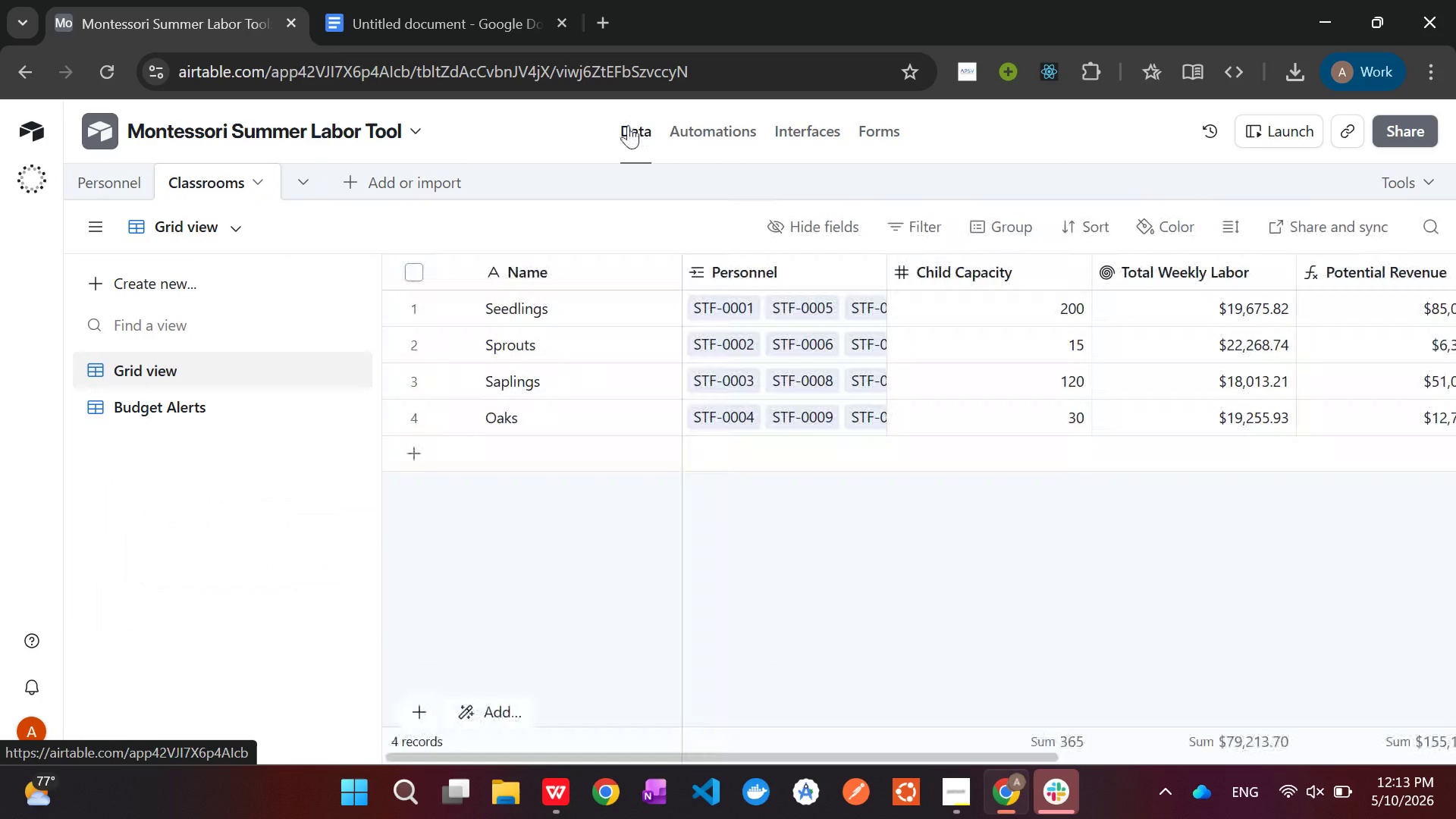 
mouse_move([127, 180])
 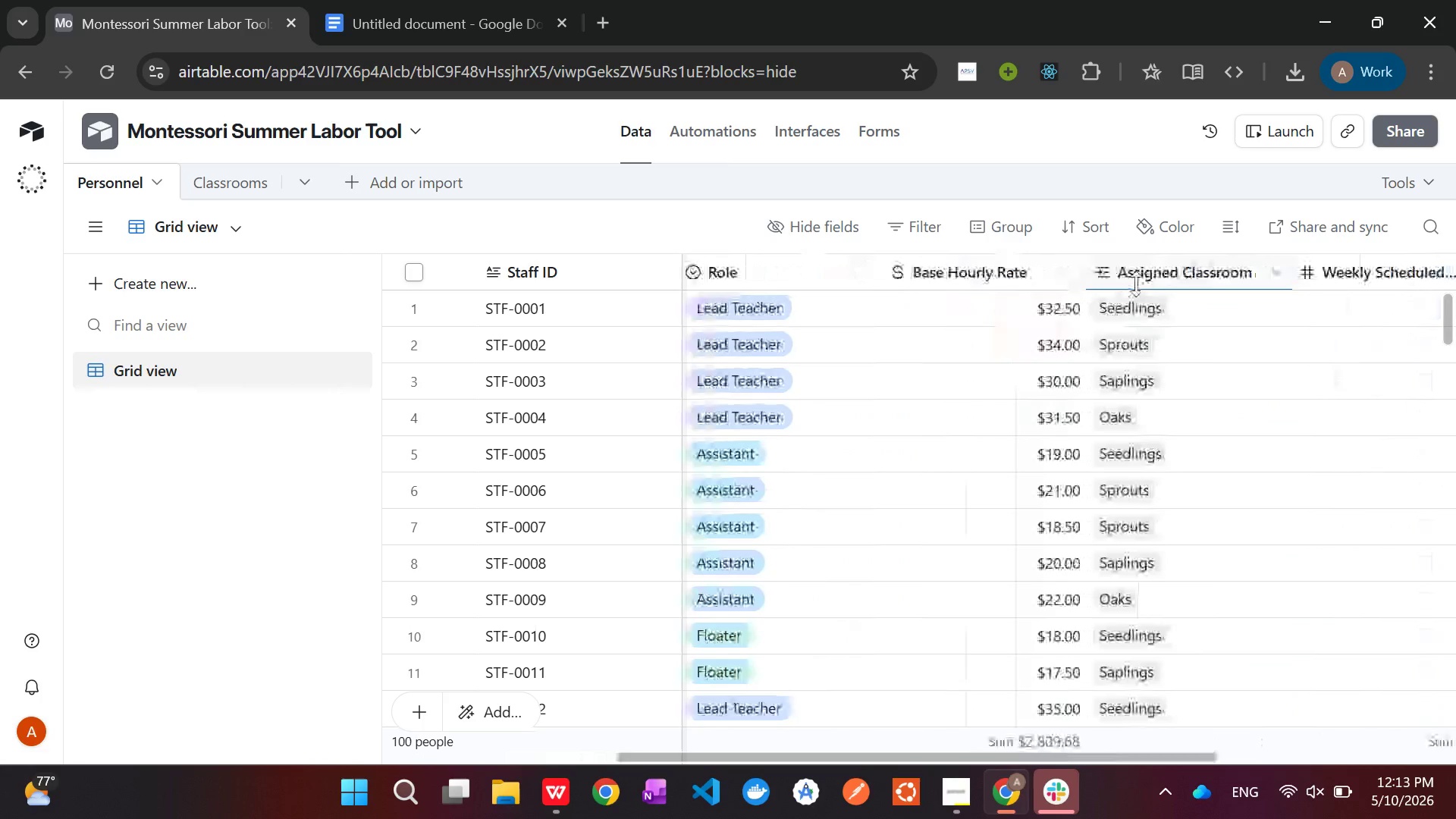 
right_click([1140, 268])
 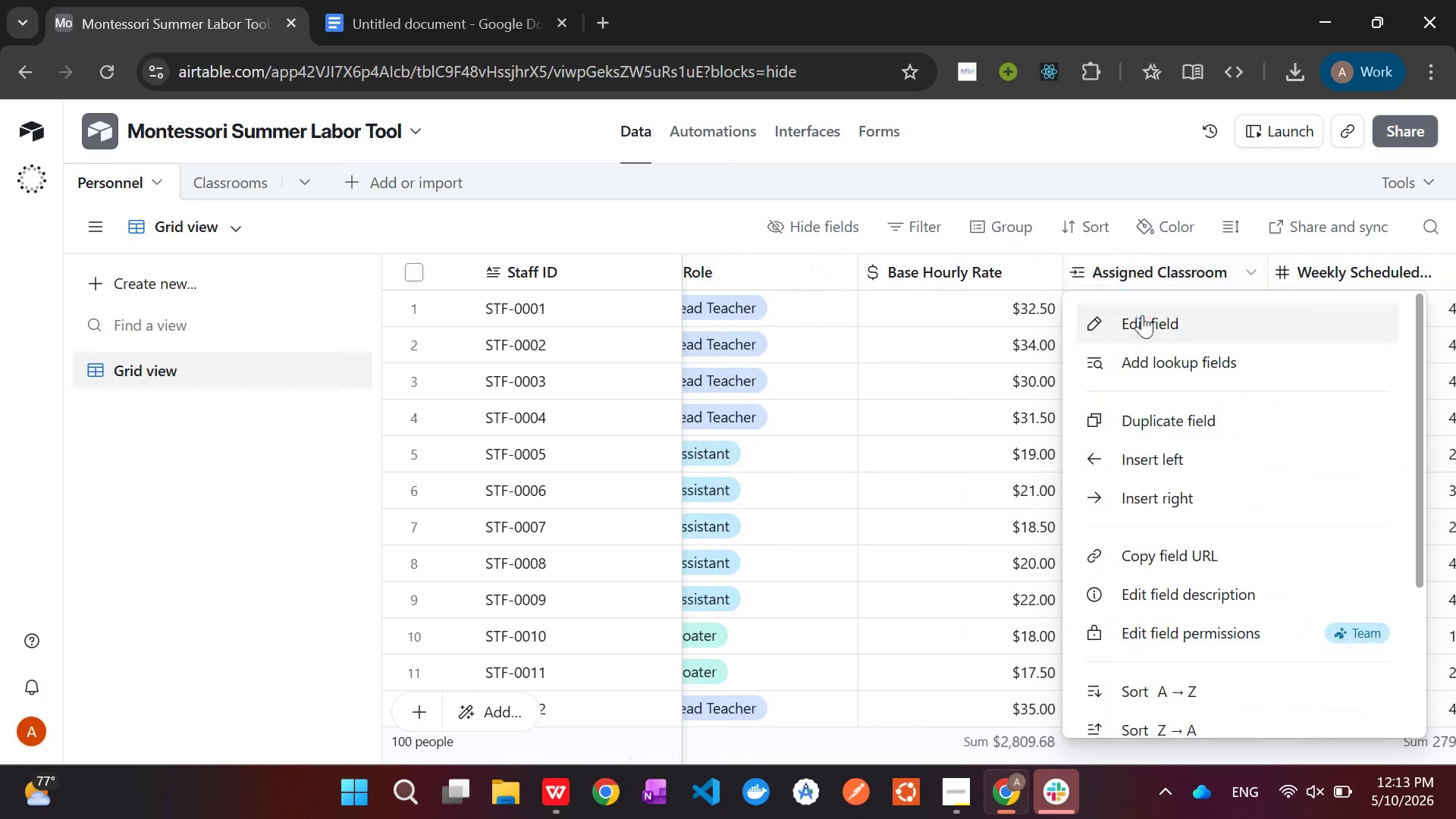 
left_click([1142, 315])
 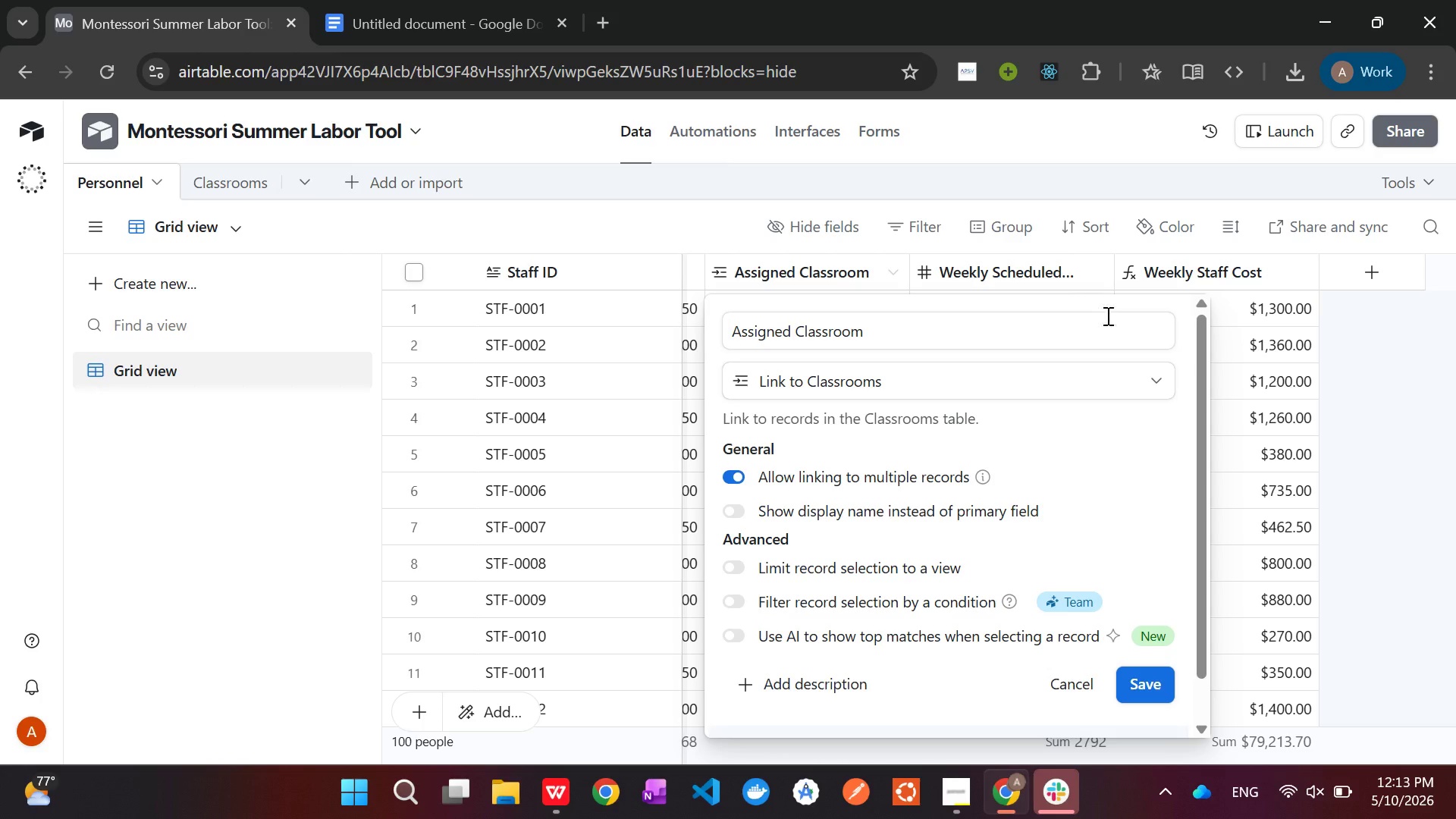 
wait(13.72)
 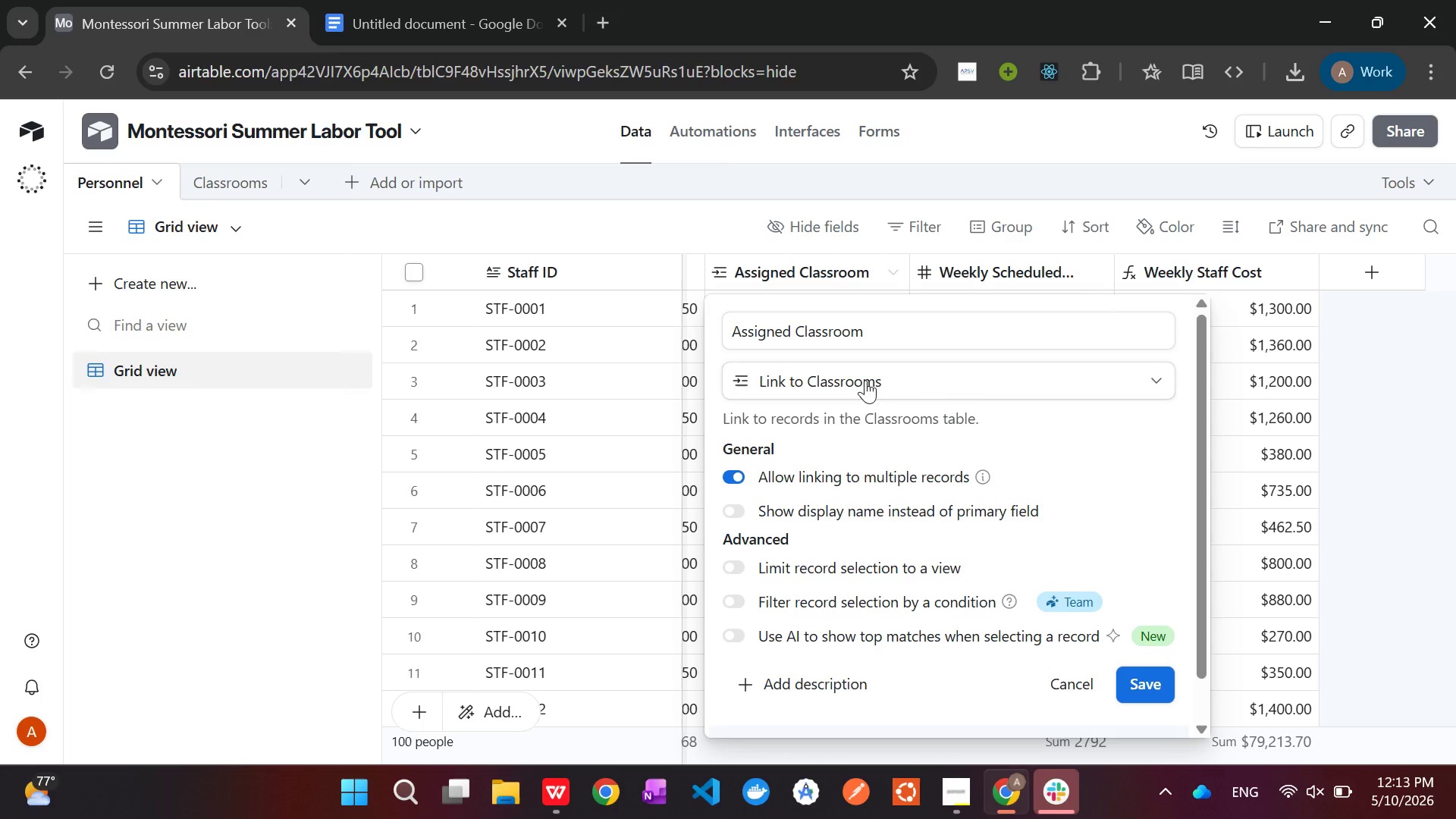 
key(Meta+Shift+S)
 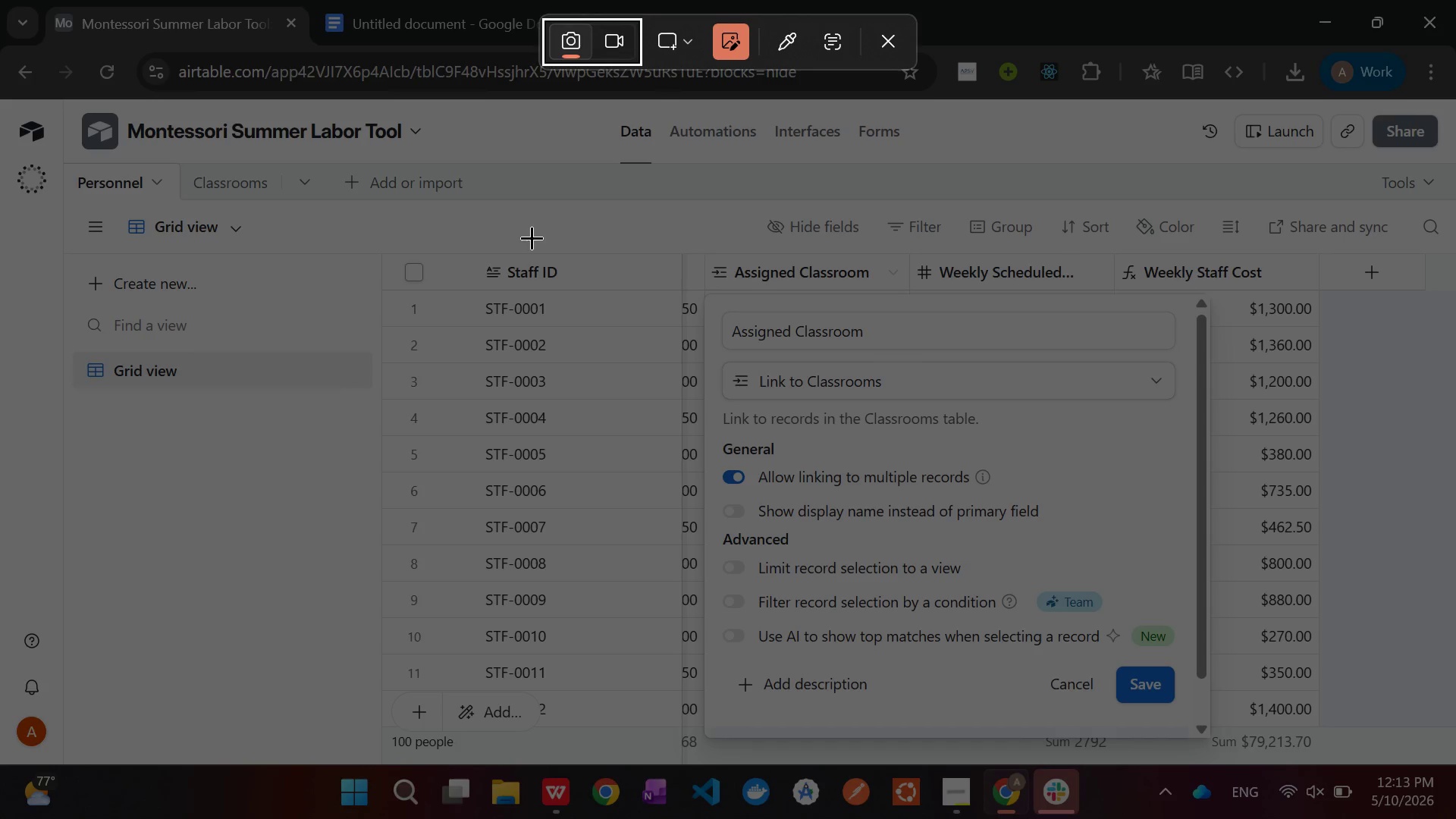 
left_click_drag(start_coordinate=[325, 183], to_coordinate=[1455, 760])
 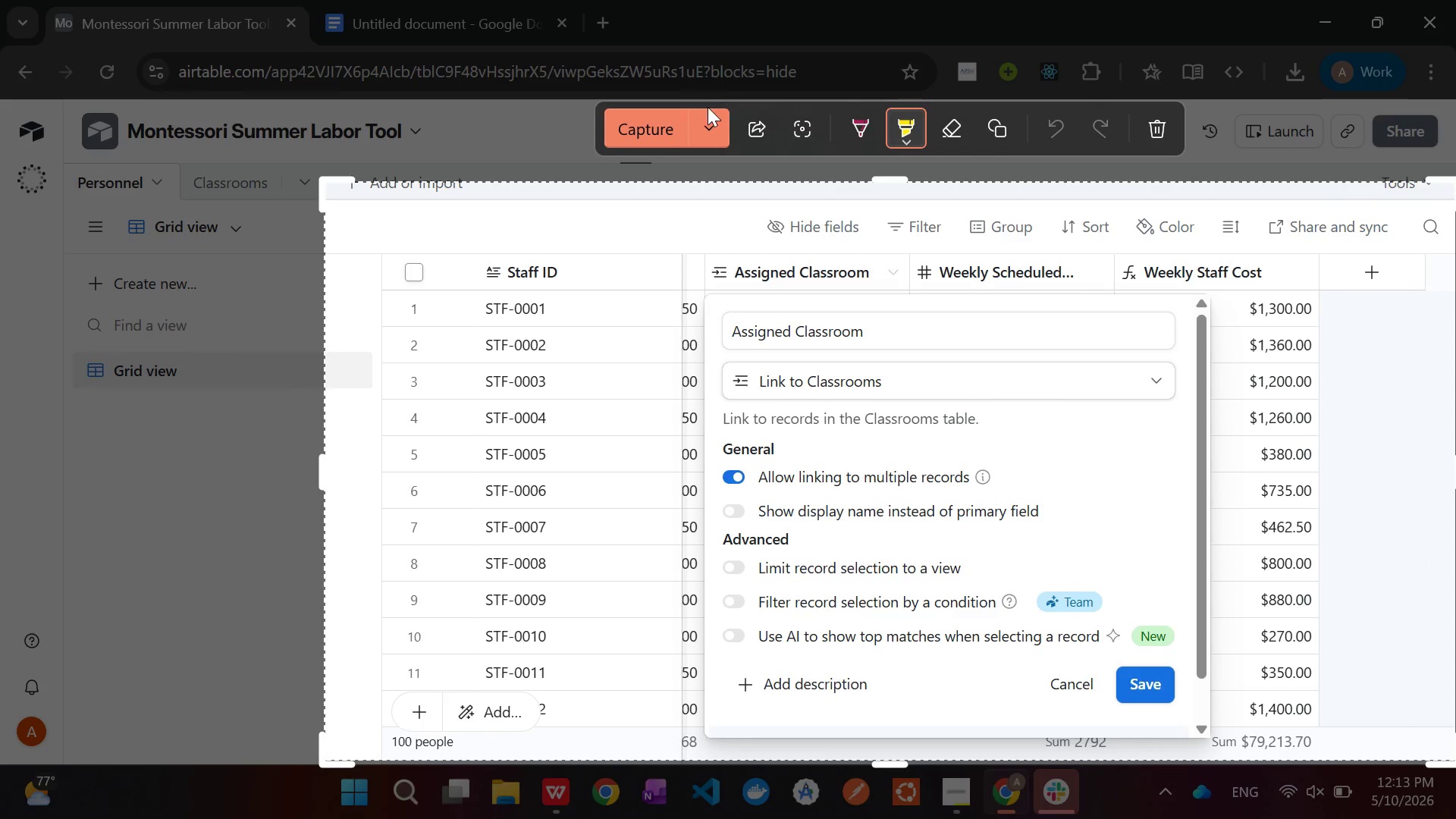 
left_click([651, 128])
 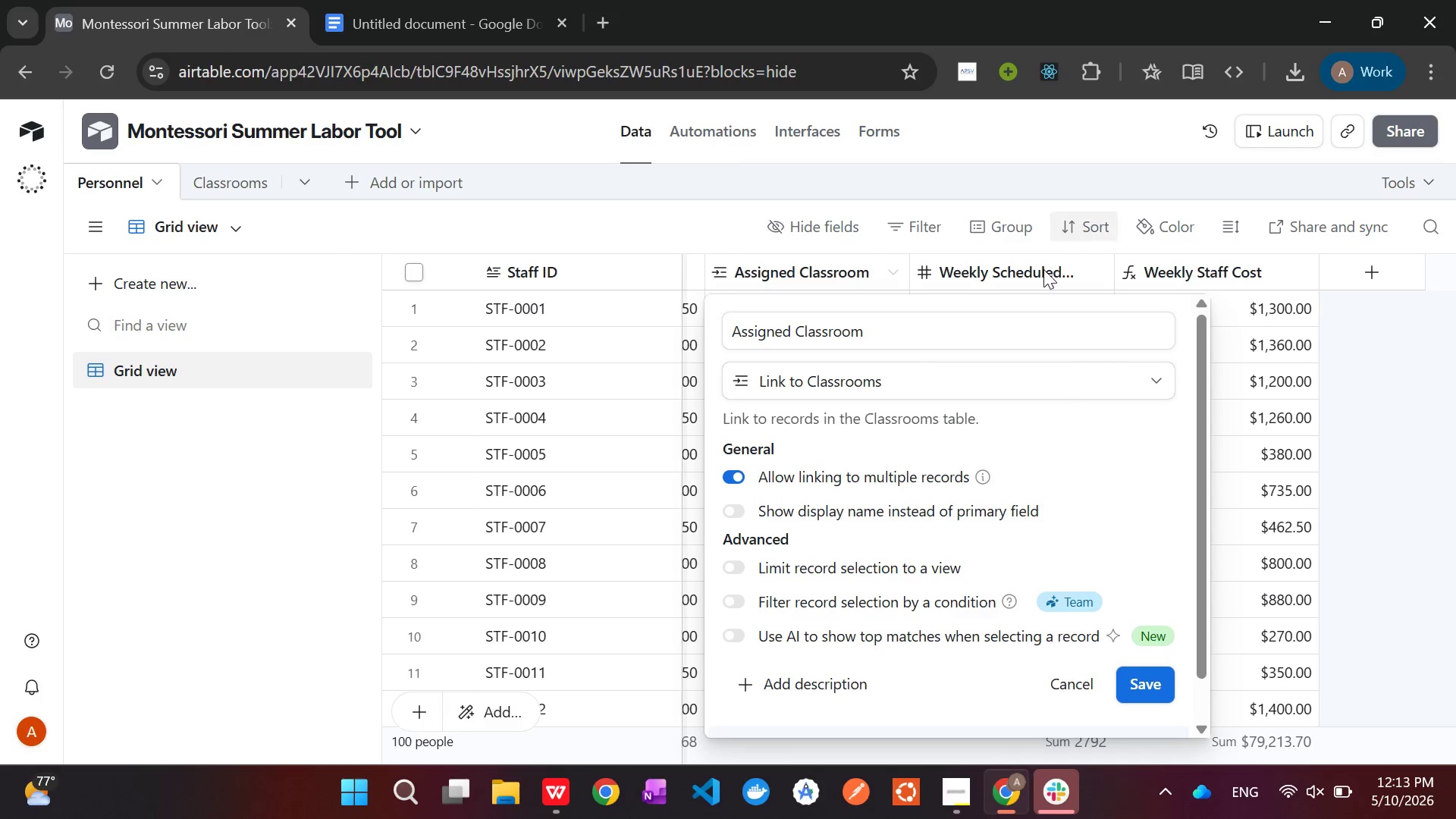 
left_click([1400, 410])
 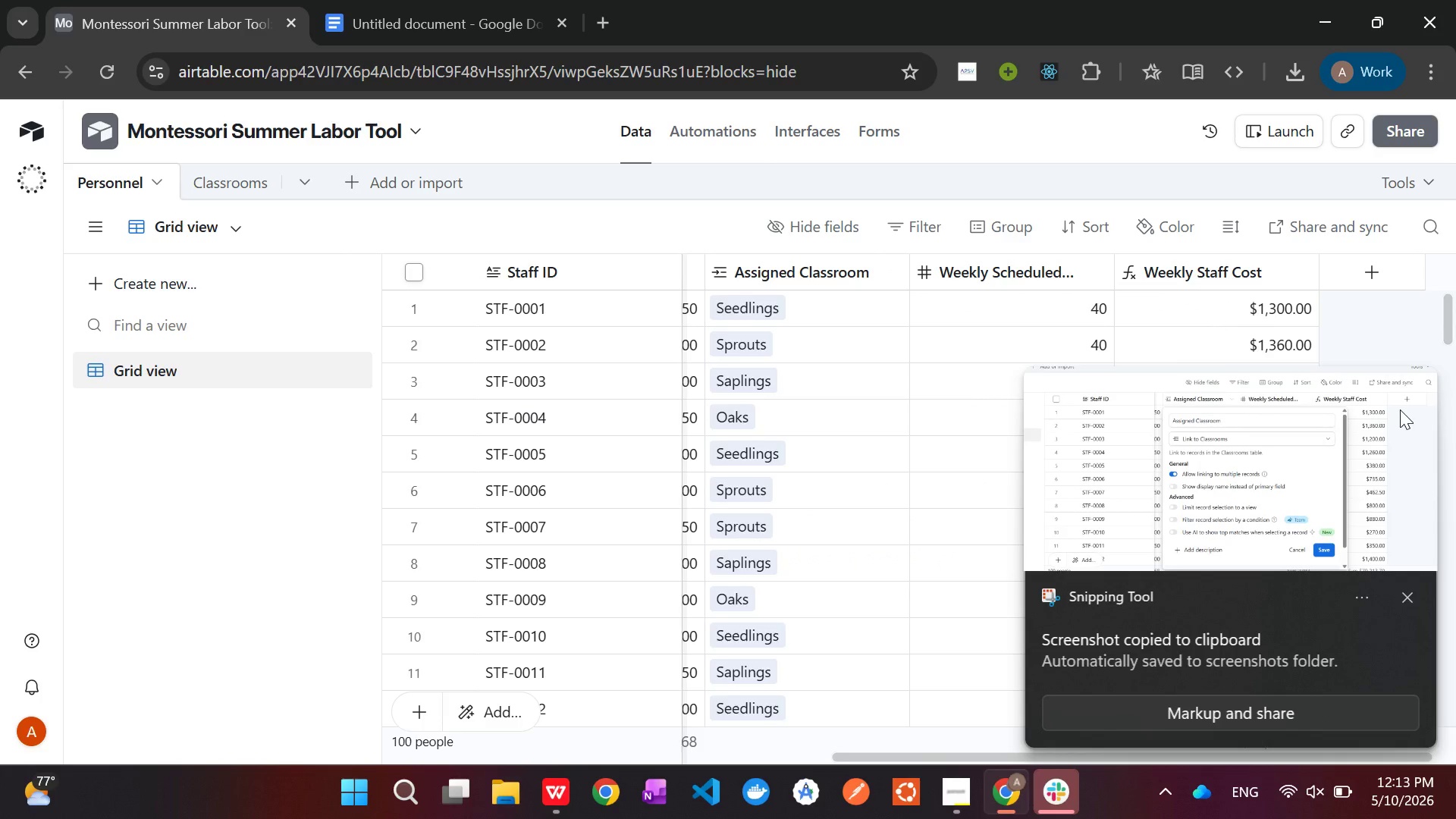 
wait(9.05)
 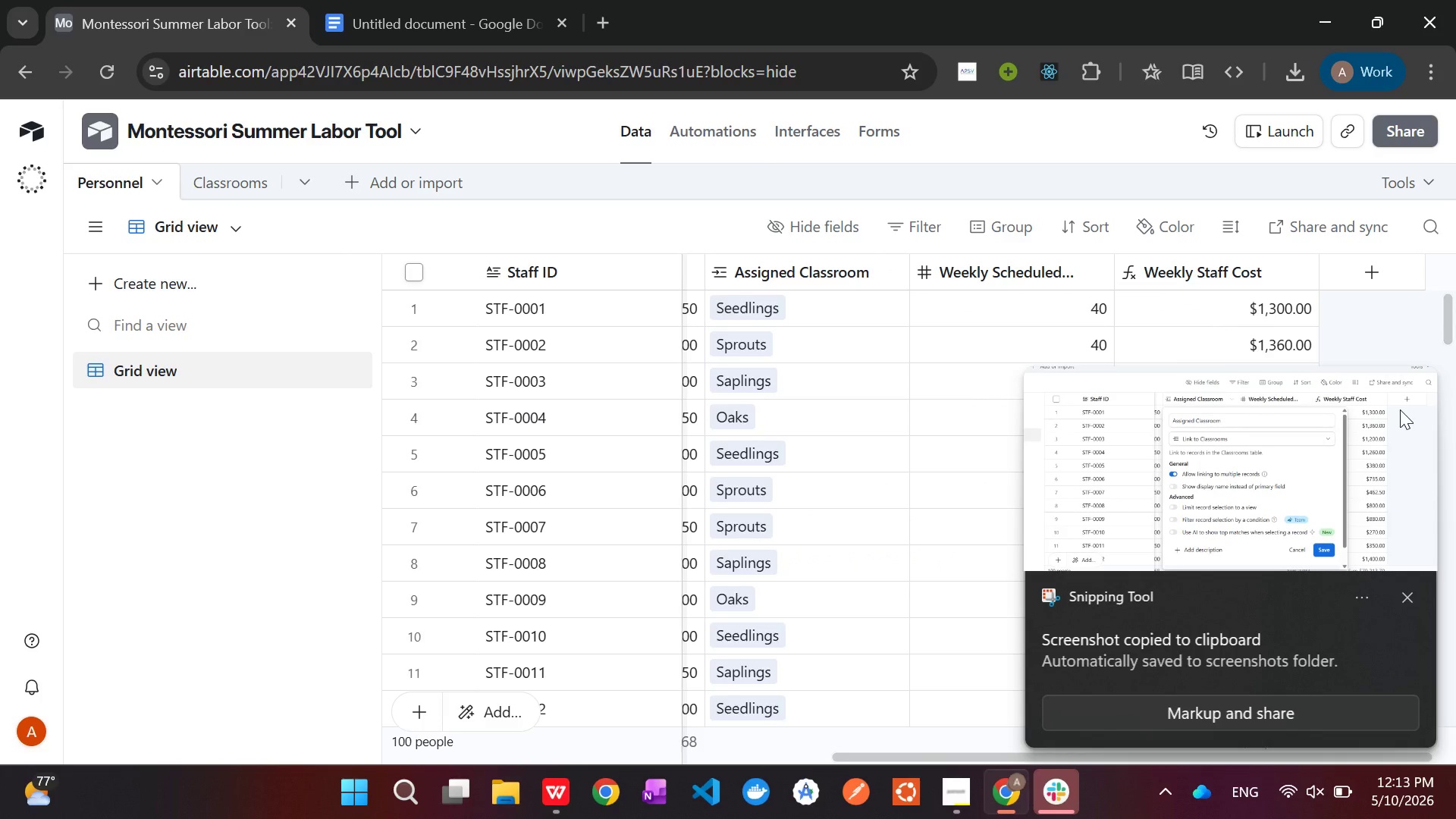 
left_click([1414, 604])
 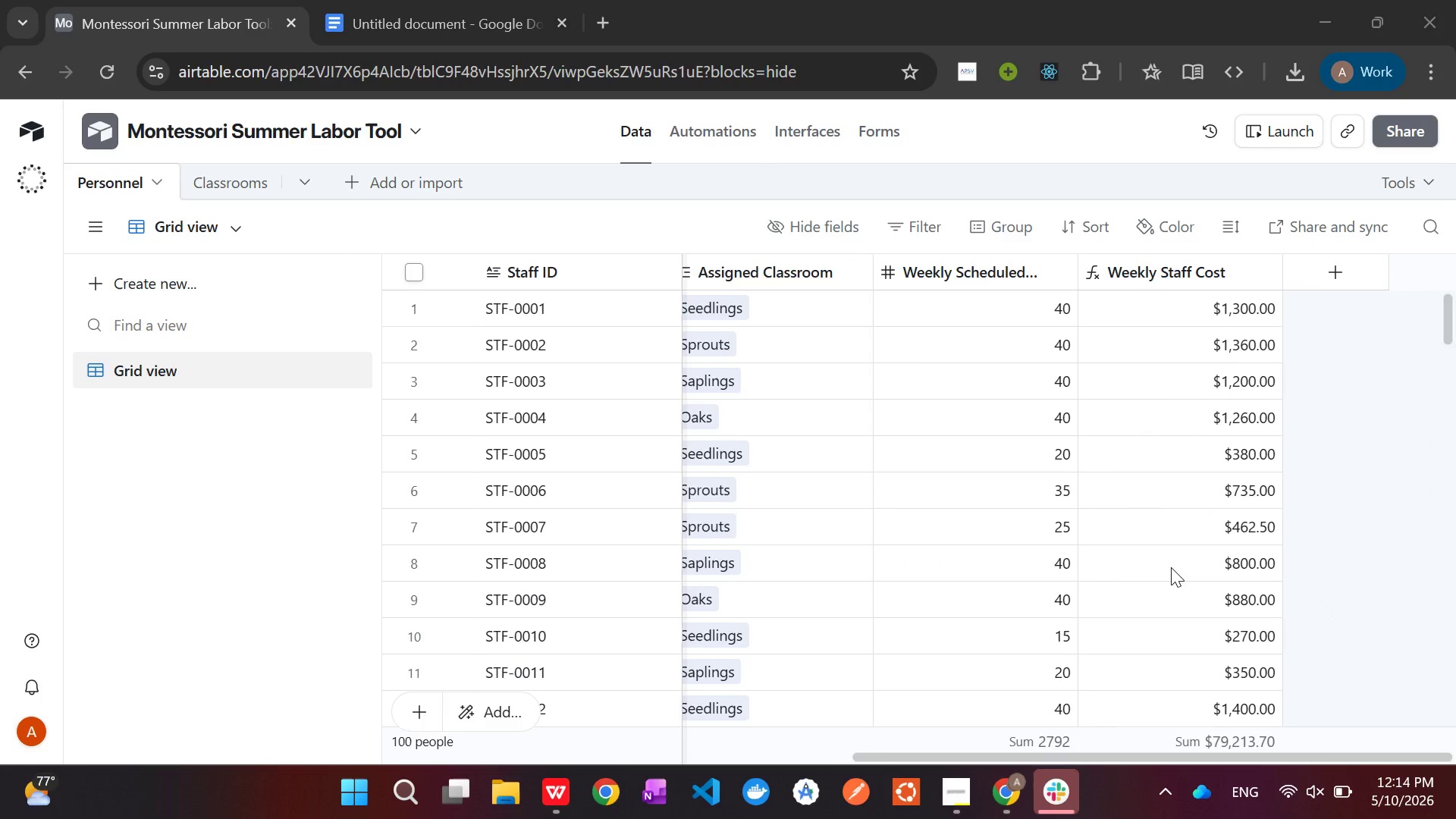 
scroll: coordinate [590, 323], scroll_direction: up, amount: 4.0
 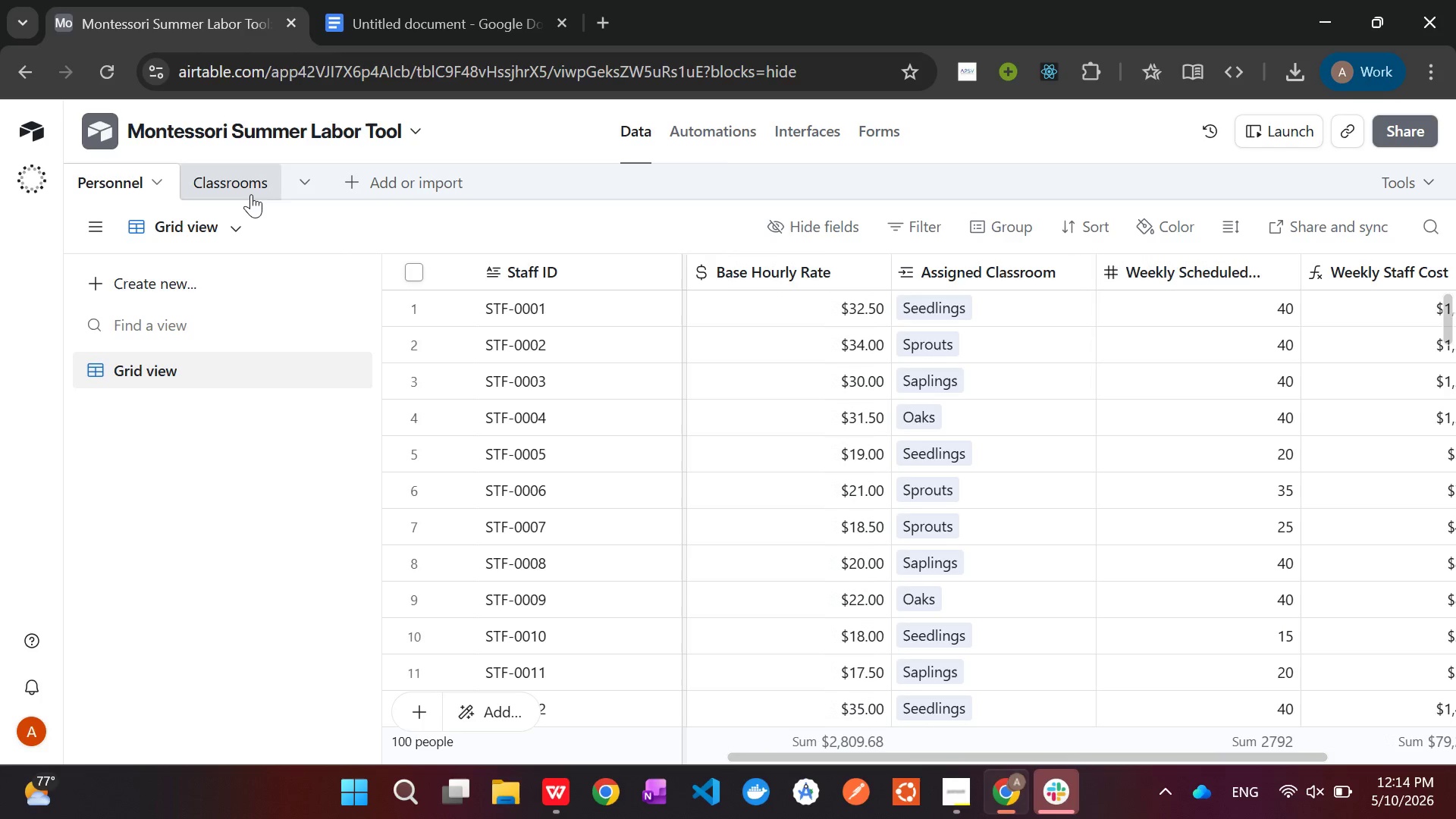 
left_click([251, 194])
 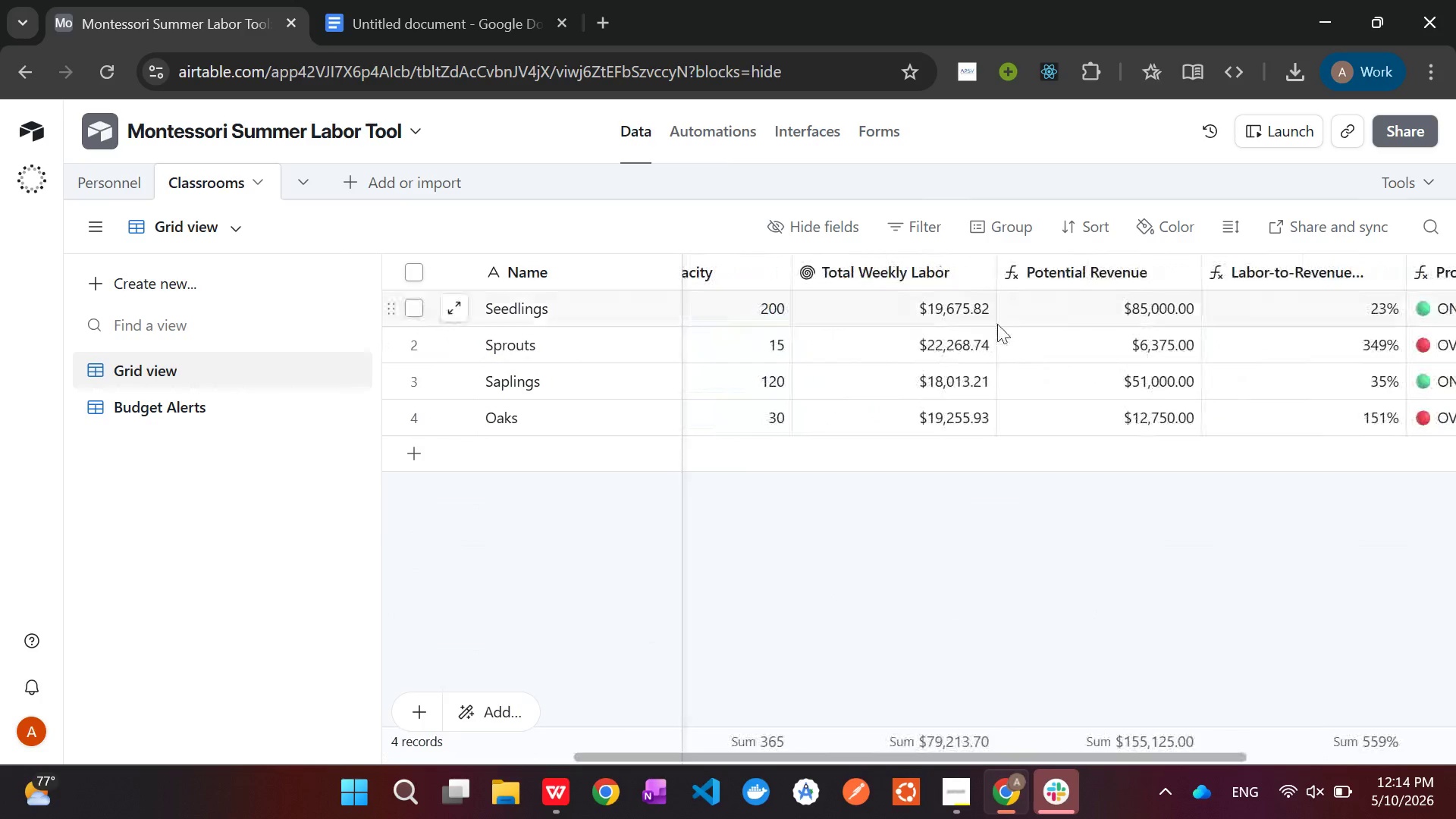 
right_click([879, 265])
 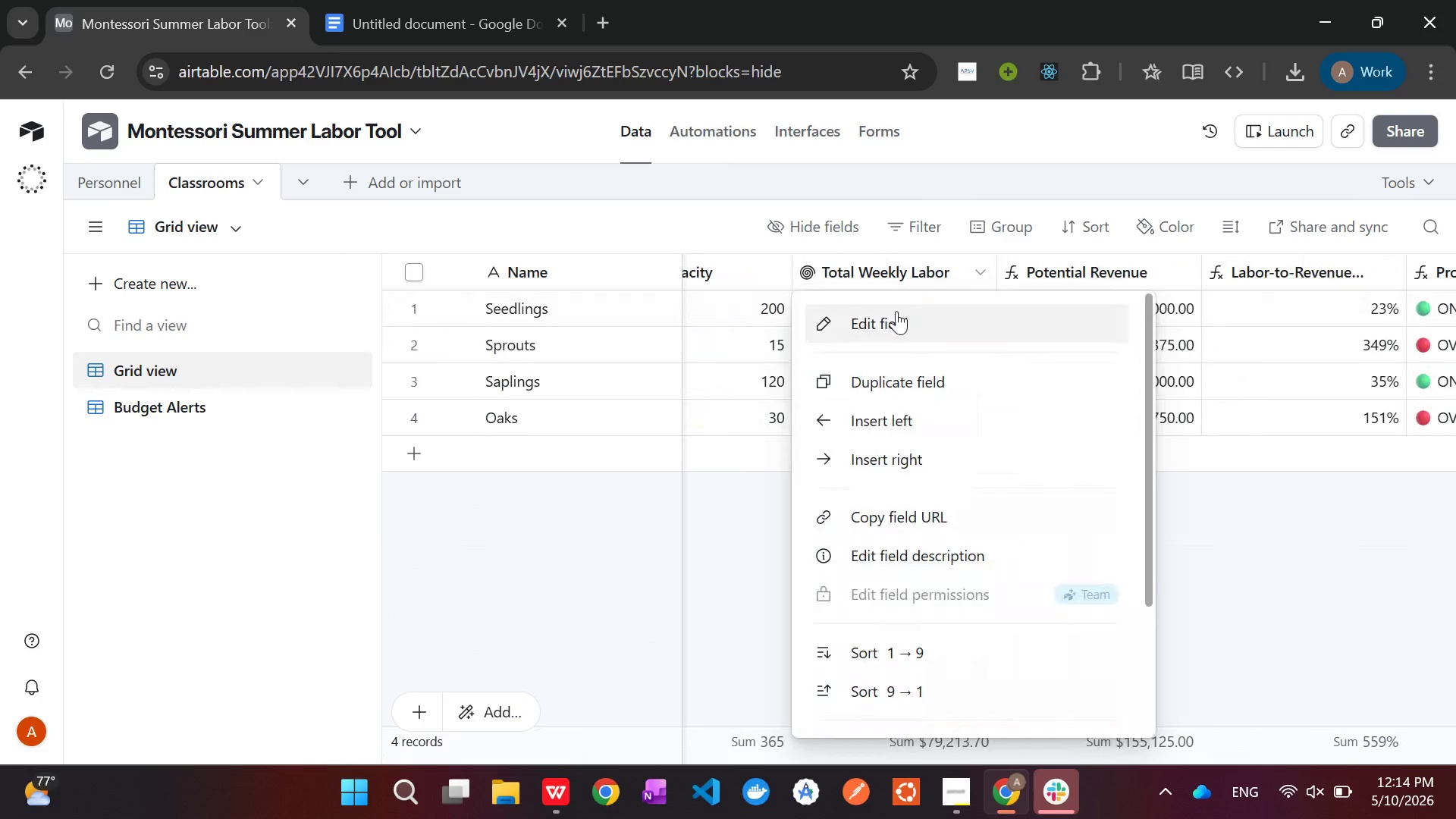 
left_click([896, 311])
 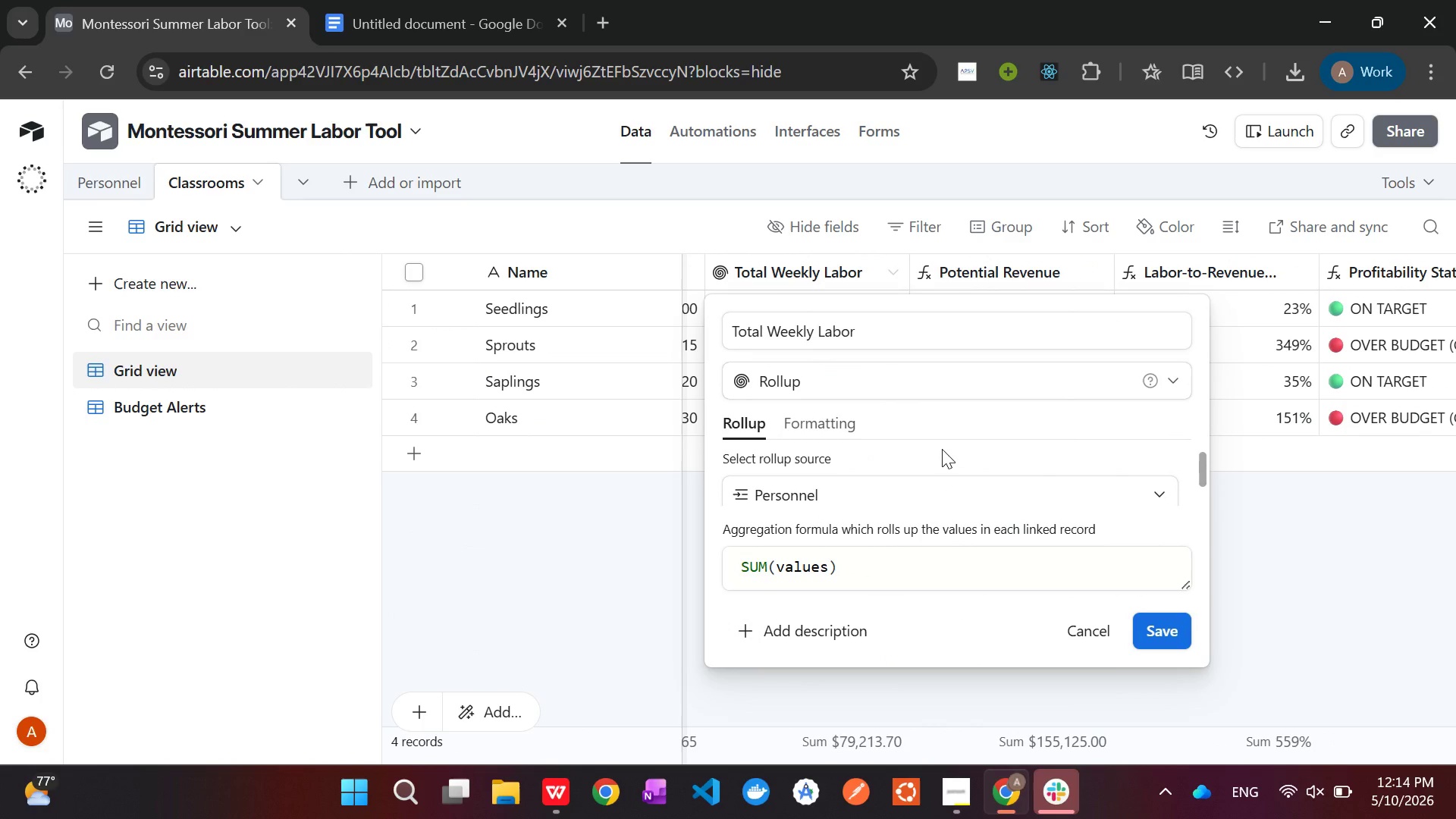 
wait(12.78)
 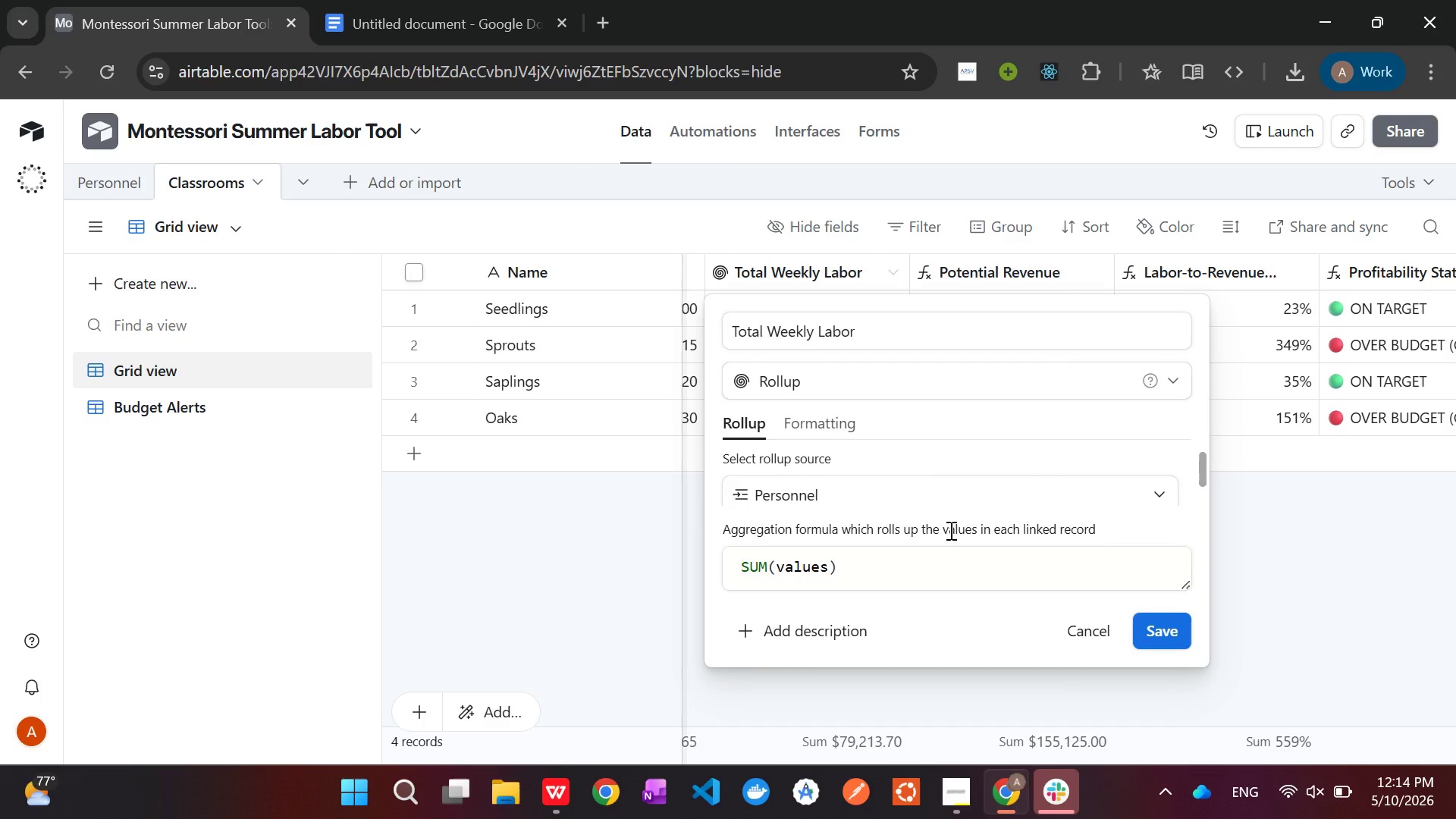 
key(Meta+Shift+S)
 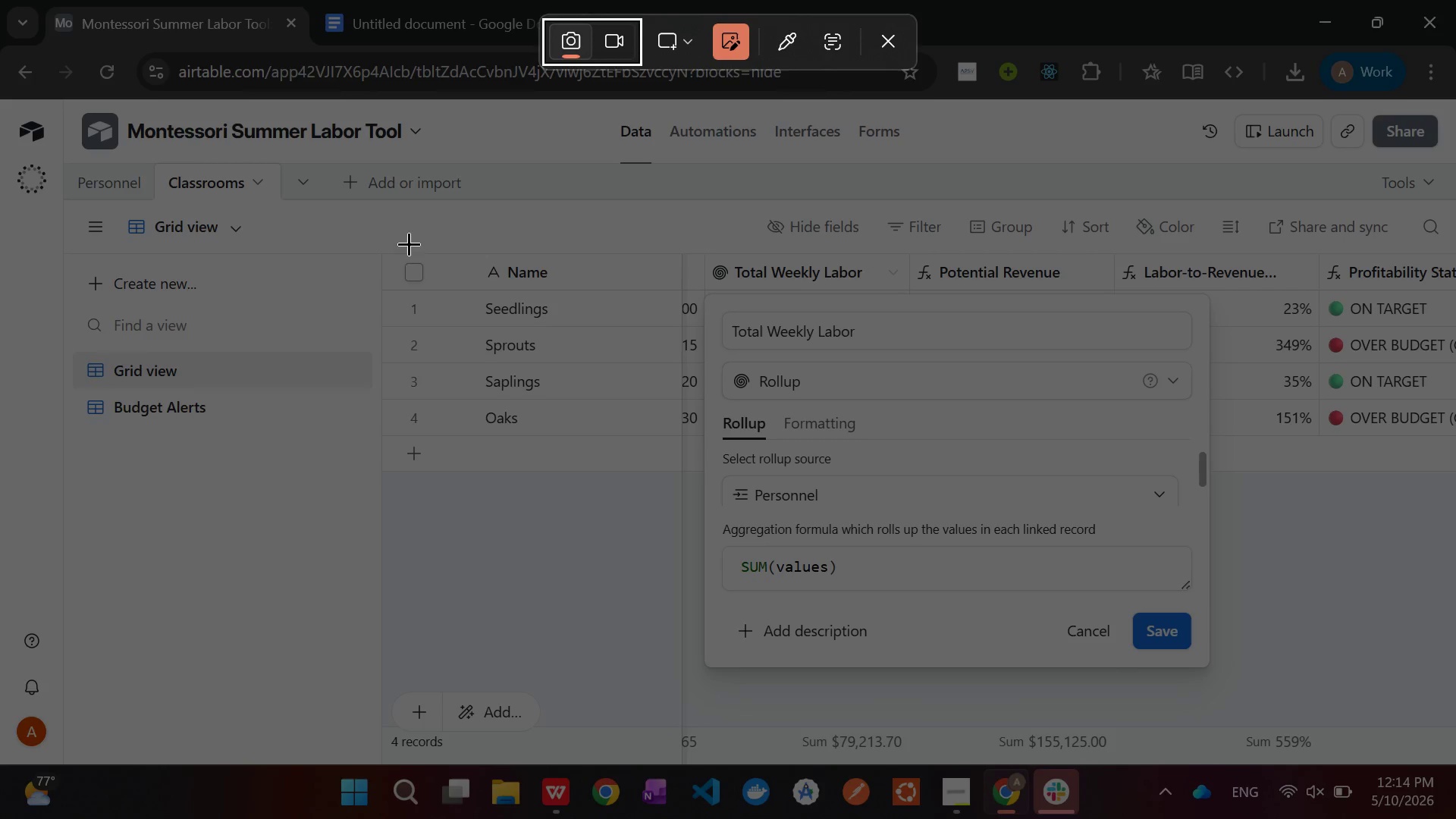 
left_click_drag(start_coordinate=[352, 169], to_coordinate=[1455, 761])
 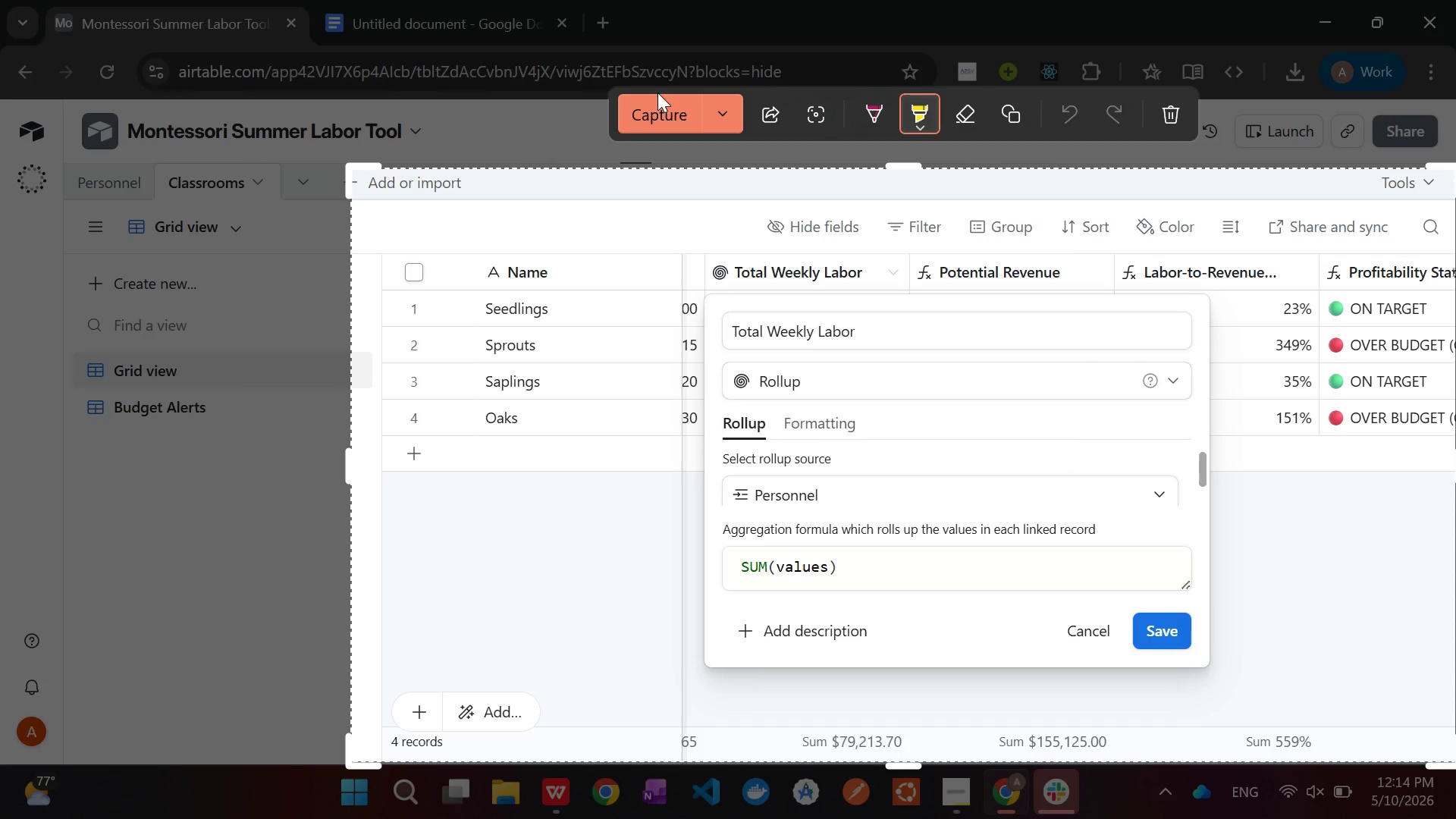 
left_click([657, 105])
 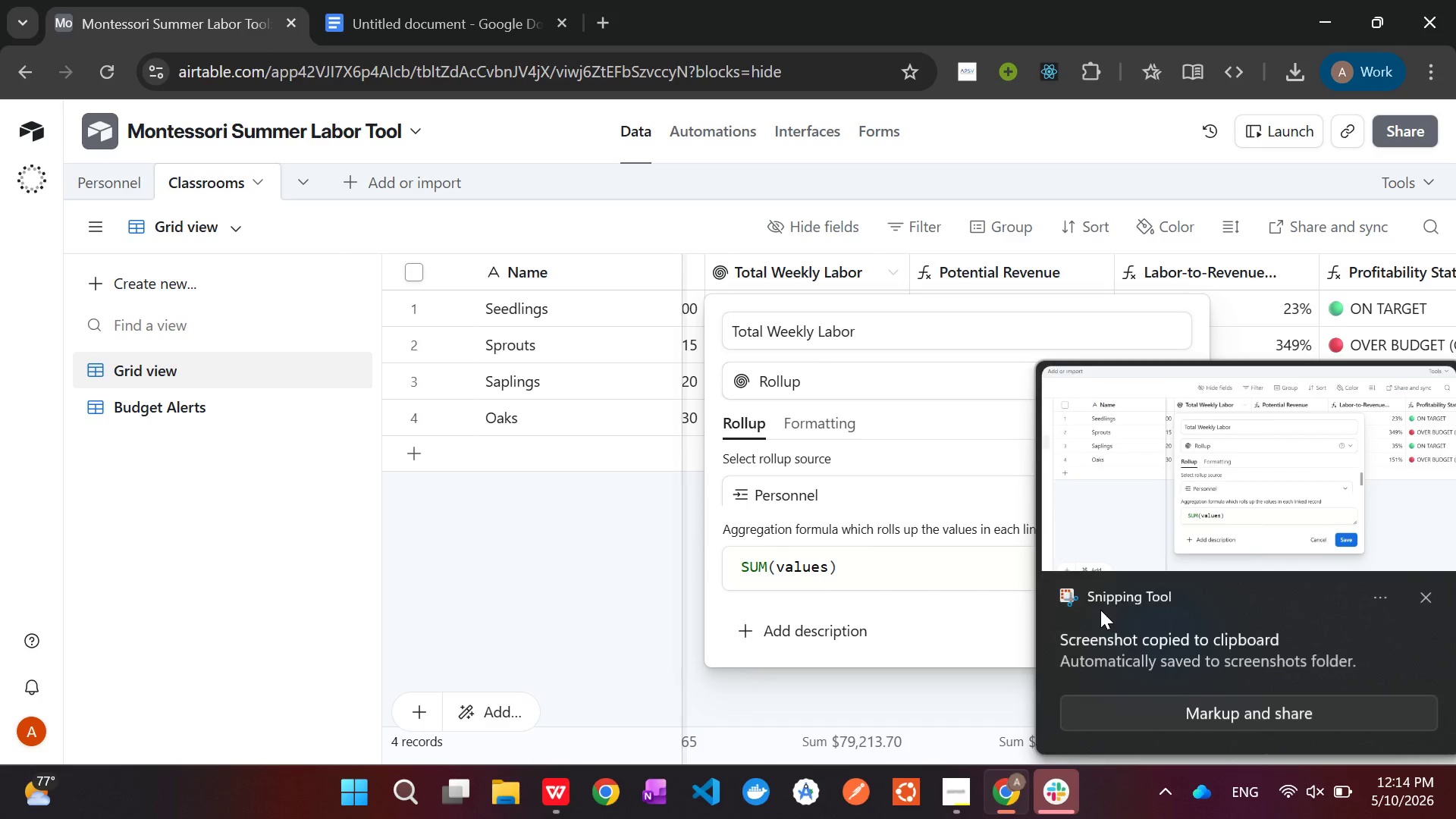 
wait(5.94)
 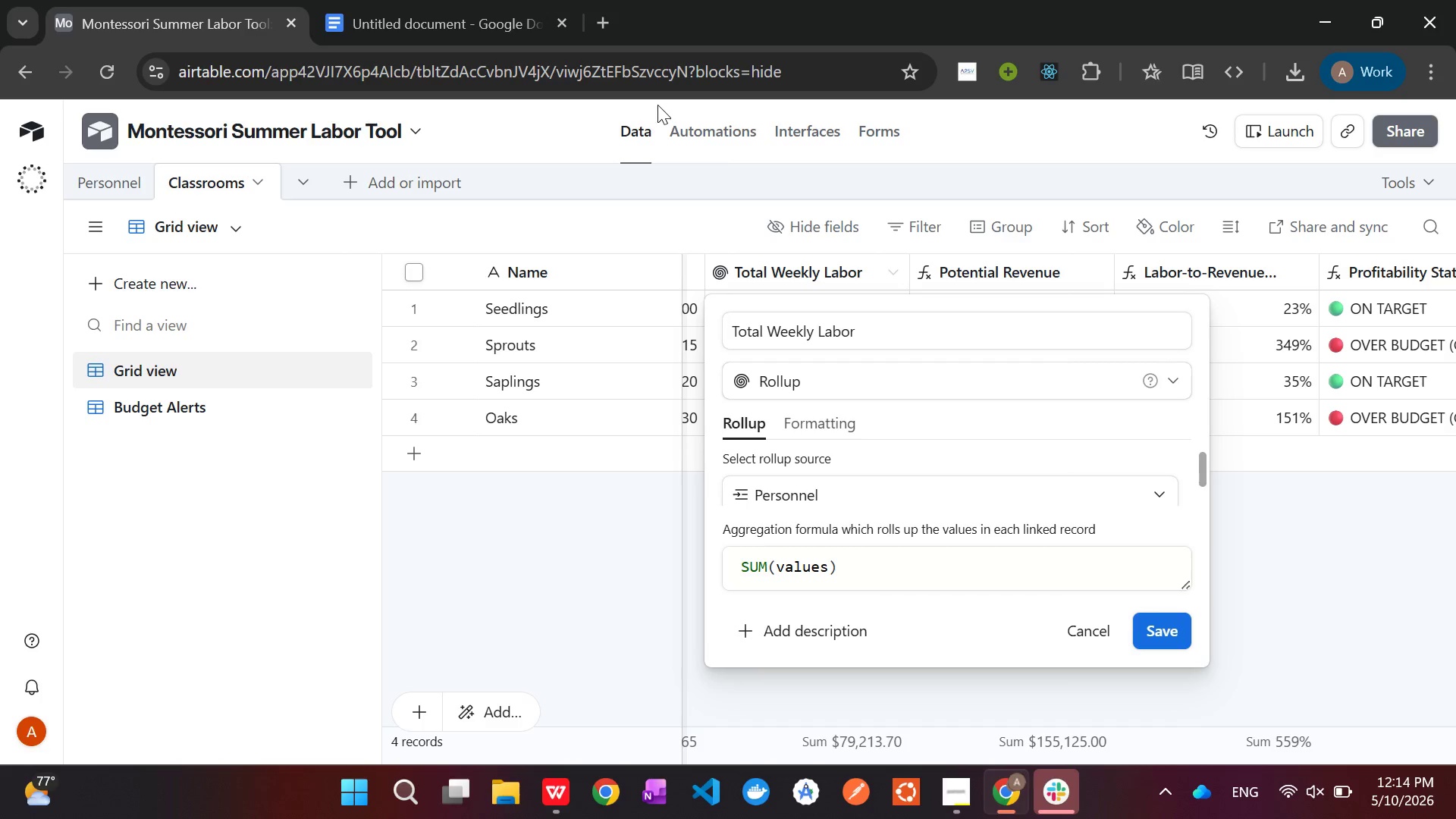 
left_click([1405, 592])
 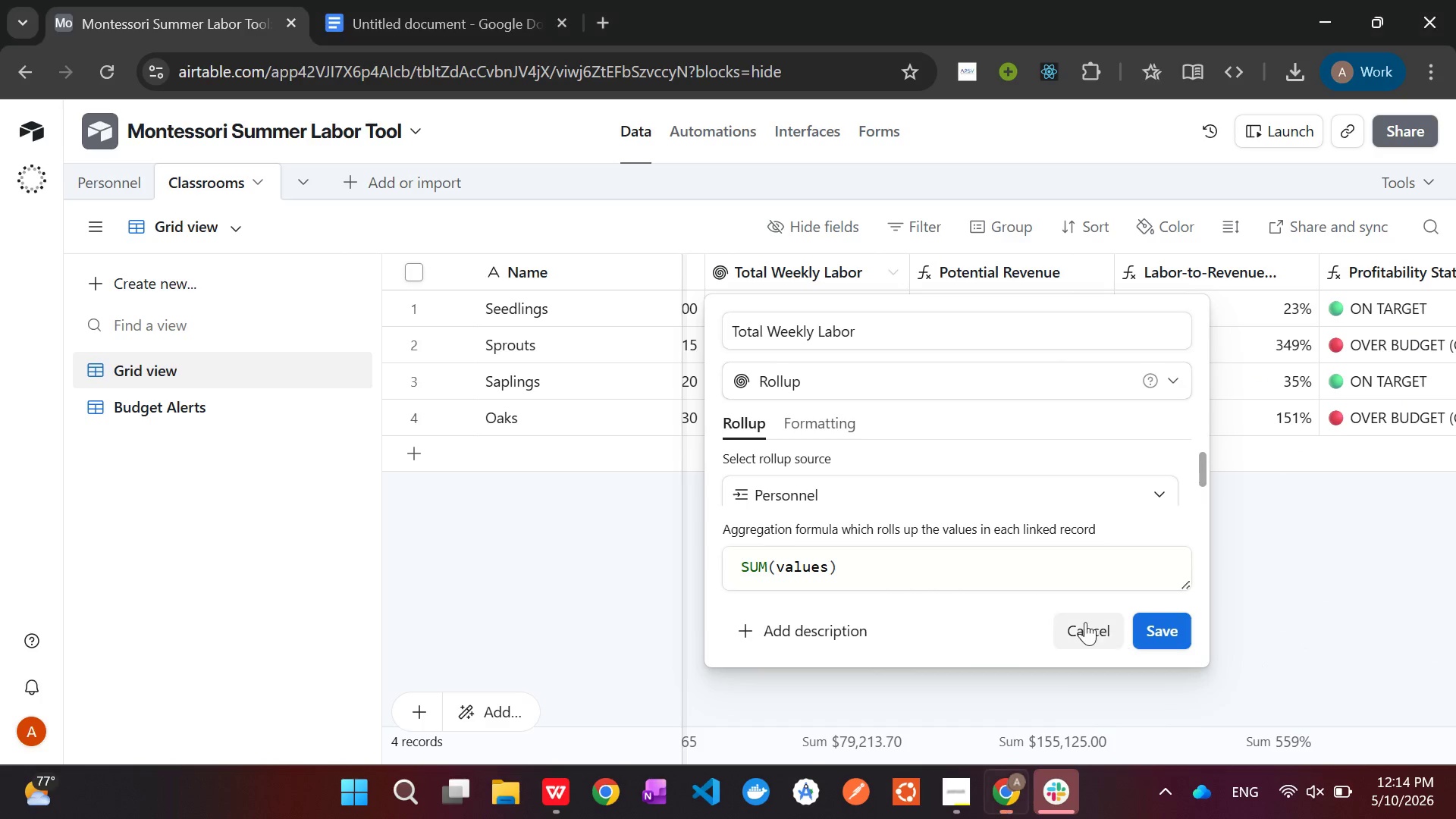 
left_click([1085, 622])
 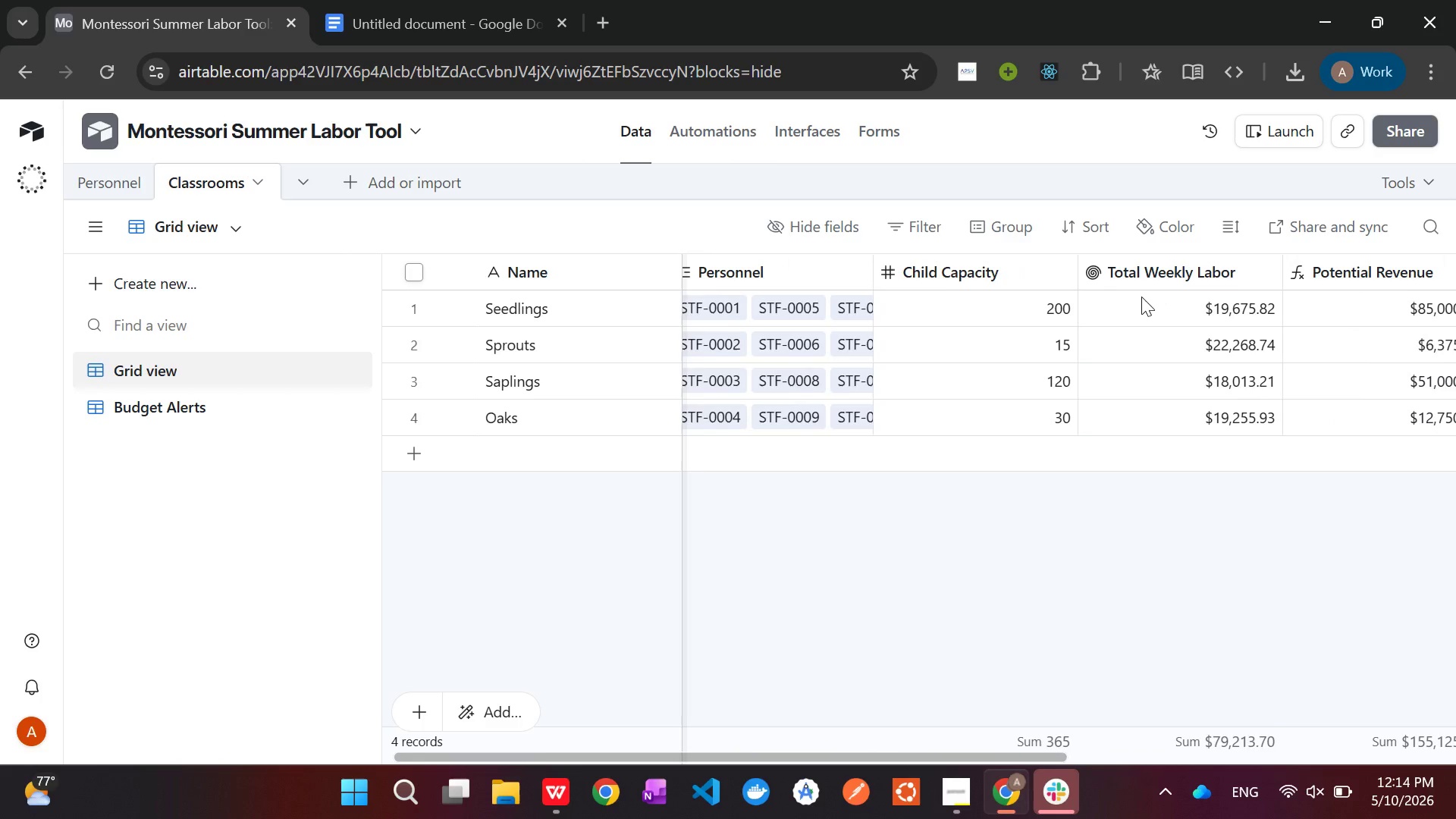 
wait(8.38)
 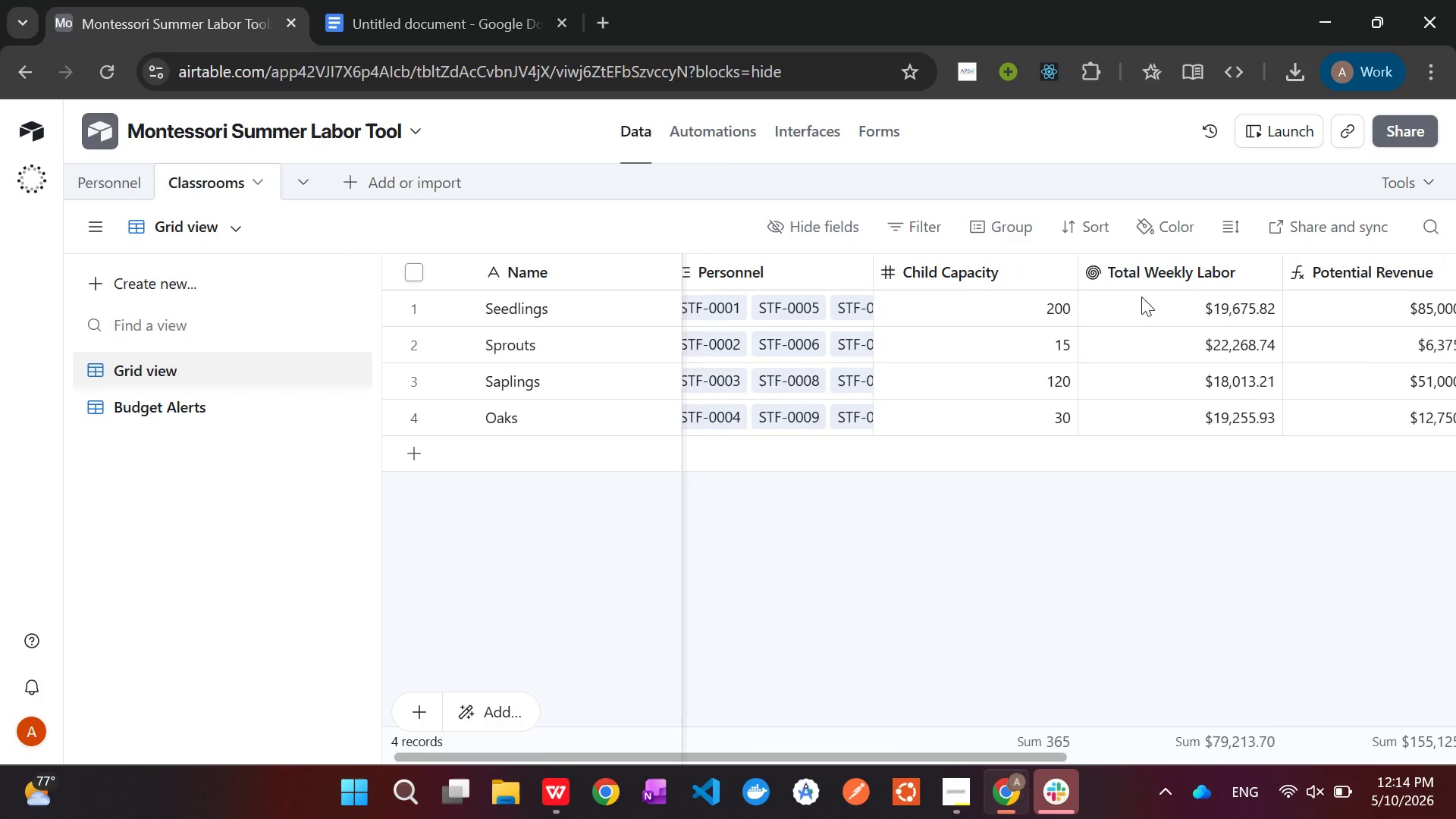 
left_click([121, 174])
 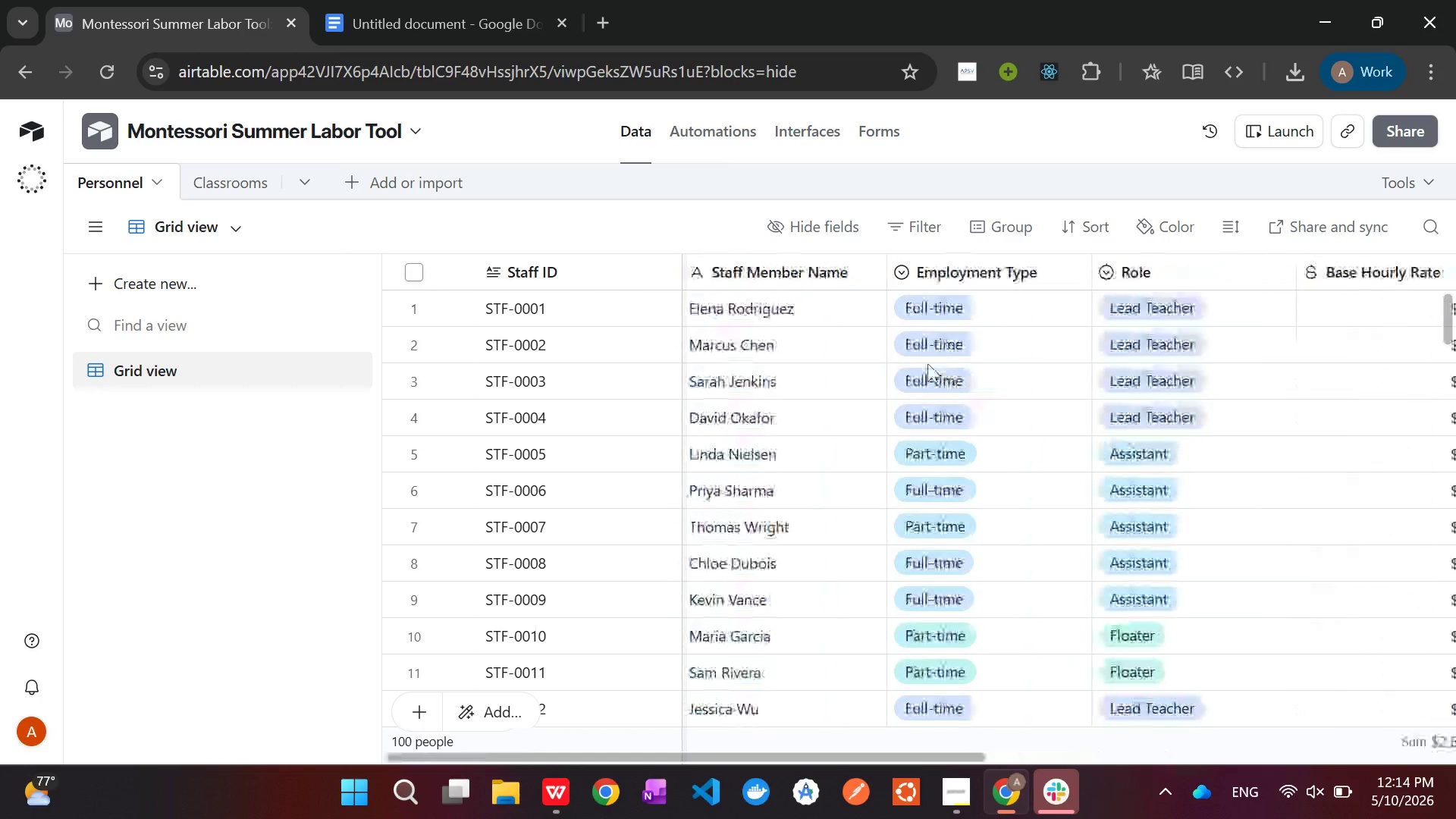 
wait(5.84)
 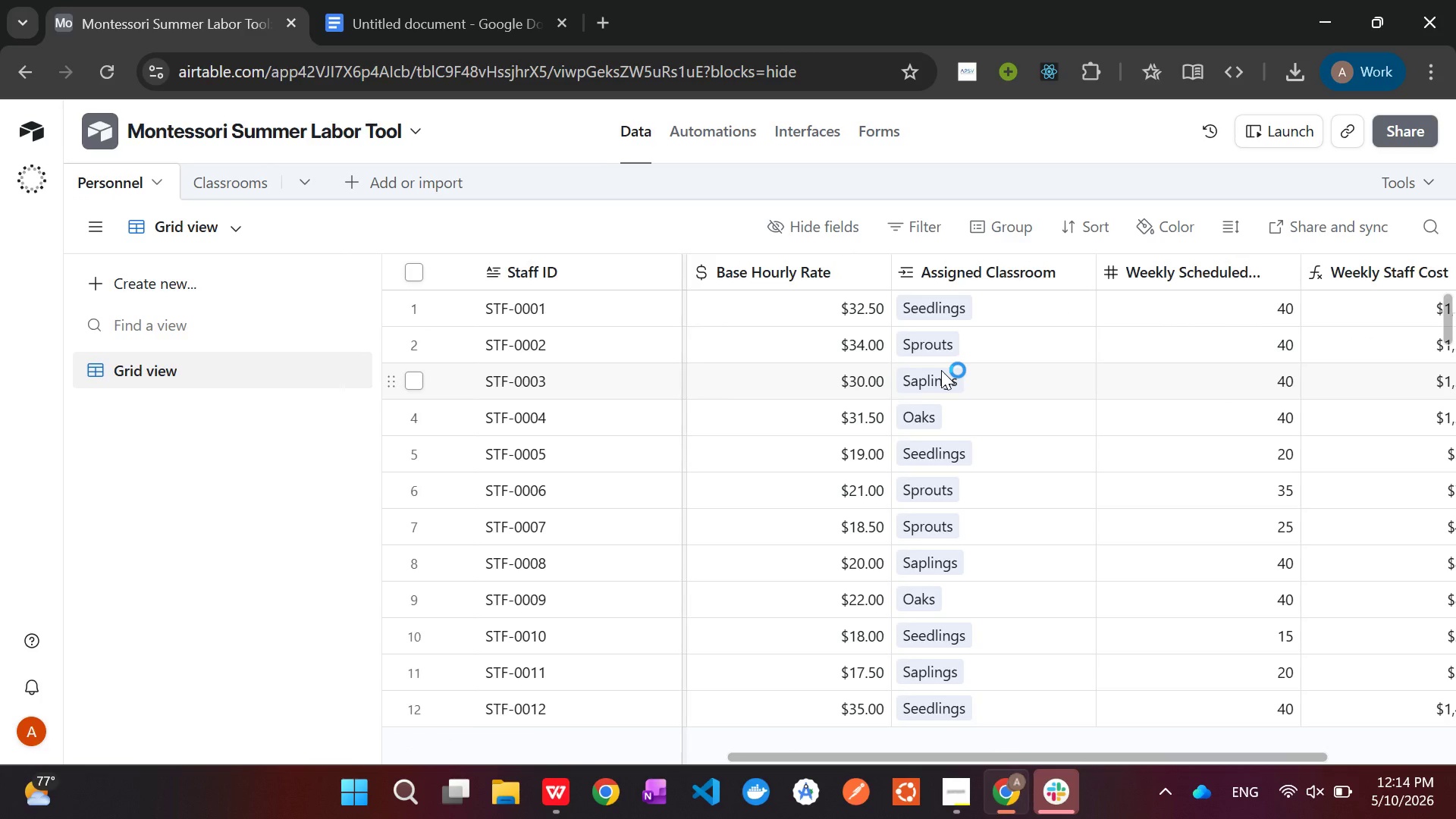 
left_click([231, 188])
 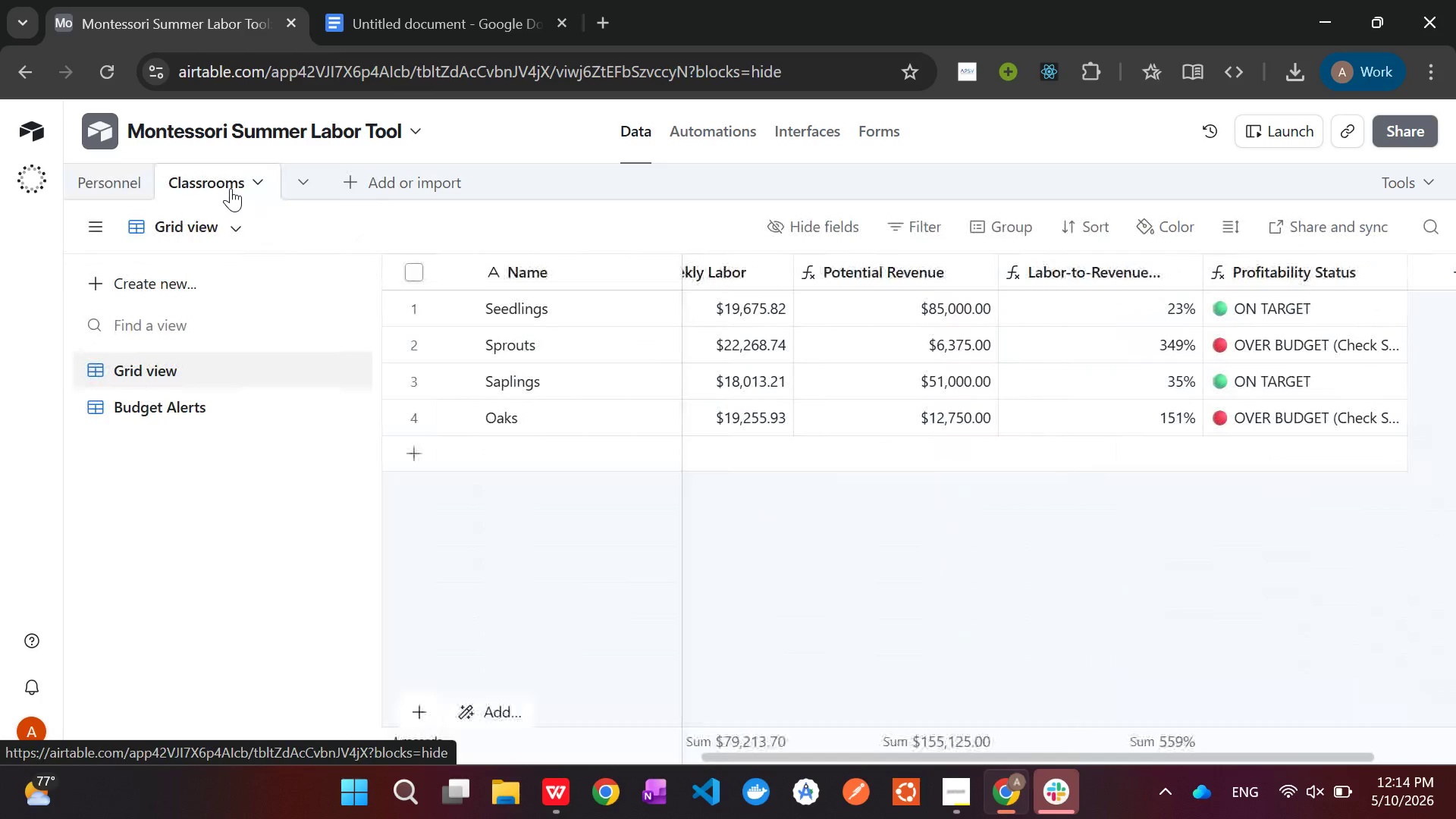 
wait(6.3)
 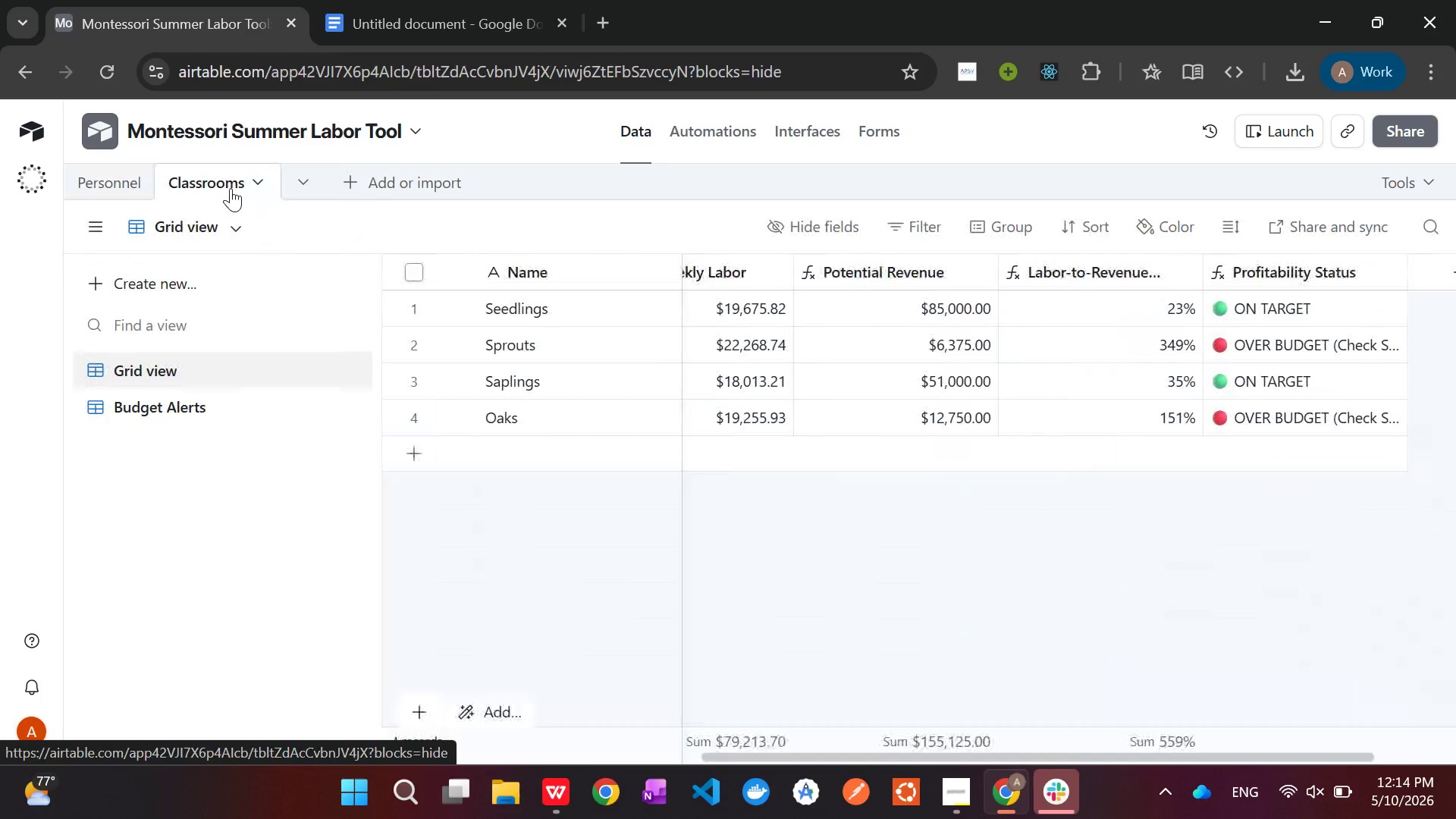 
right_click([1137, 253])
 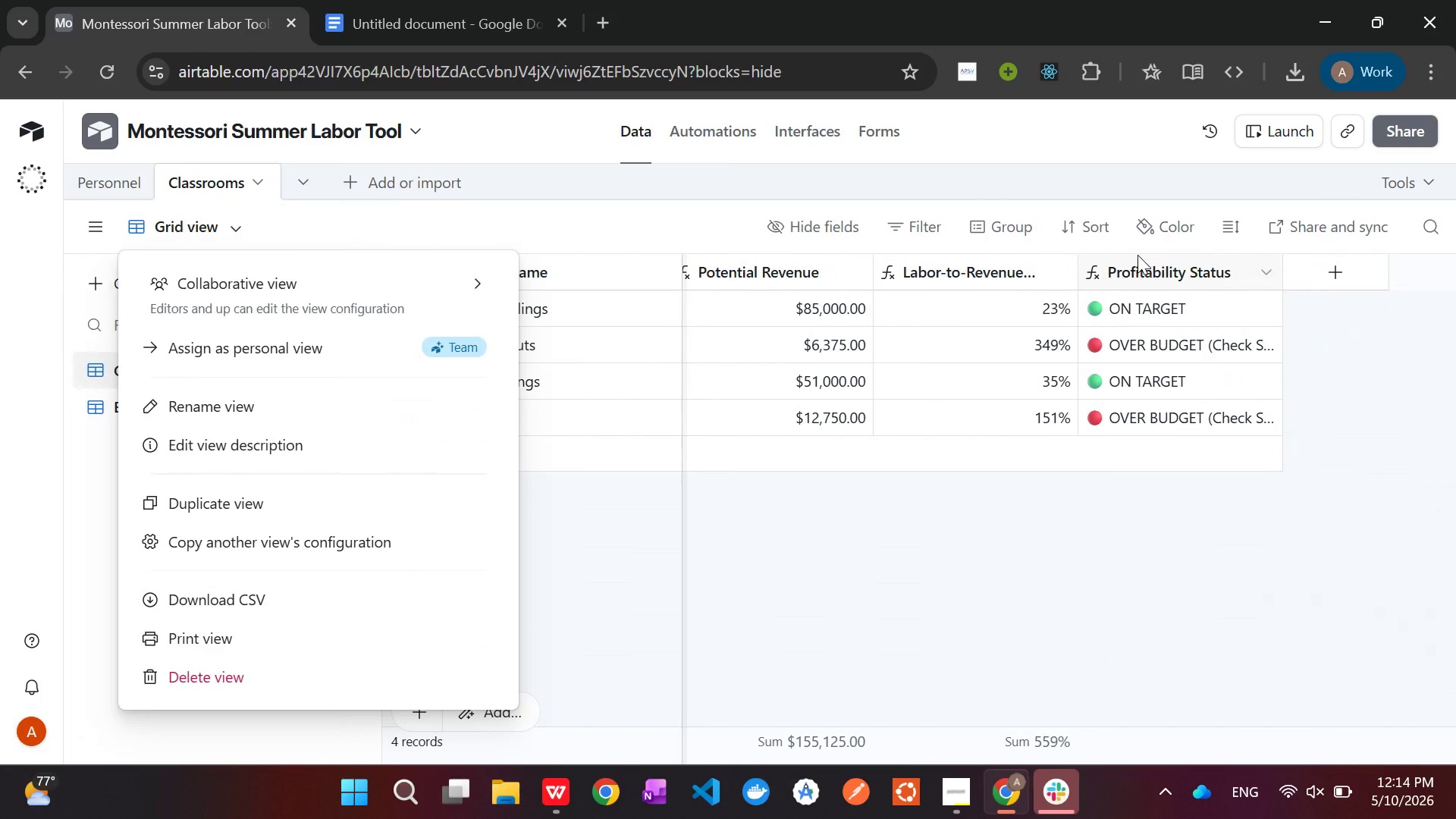 
left_click([1138, 256])
 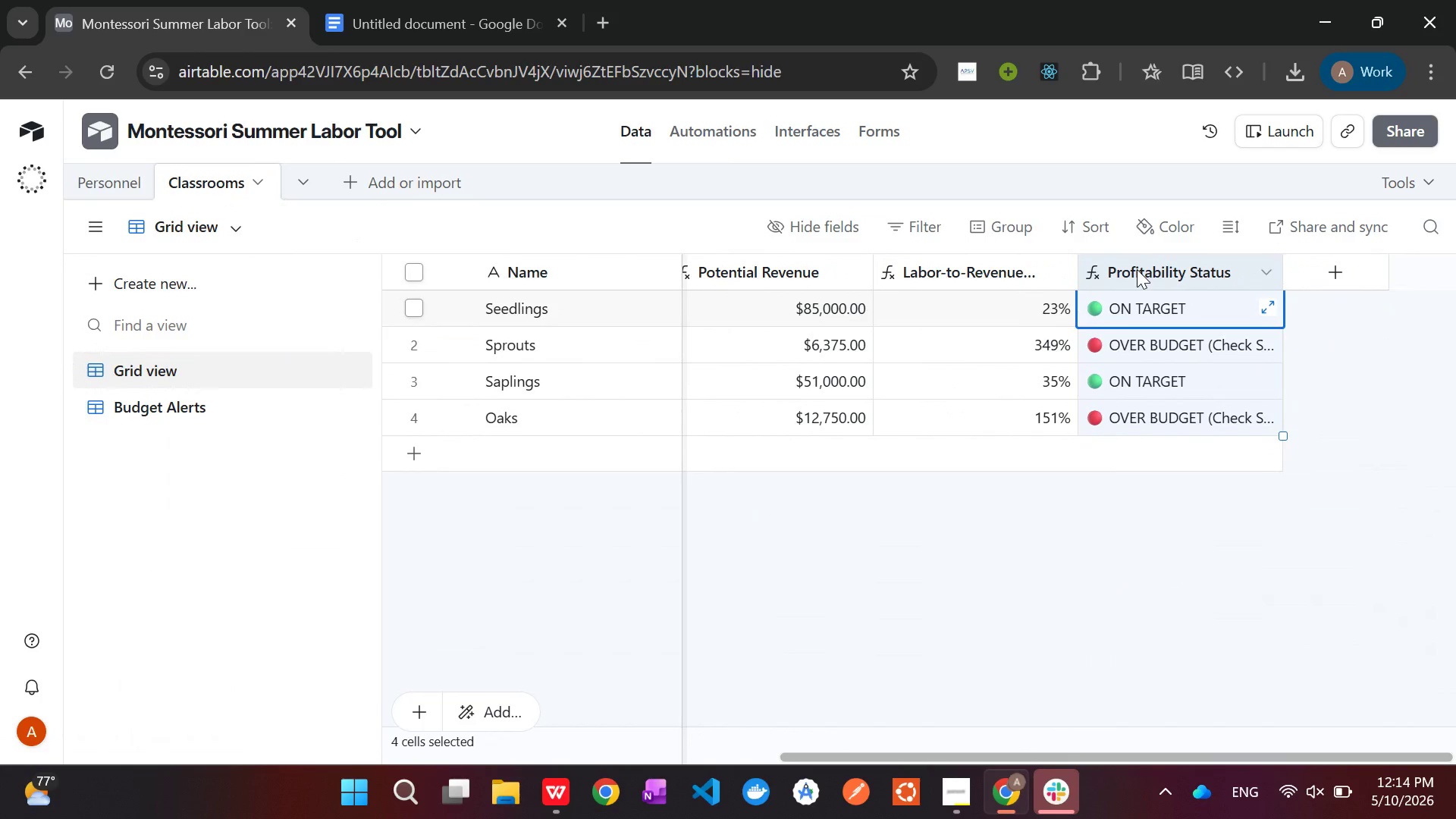 
right_click([1136, 271])
 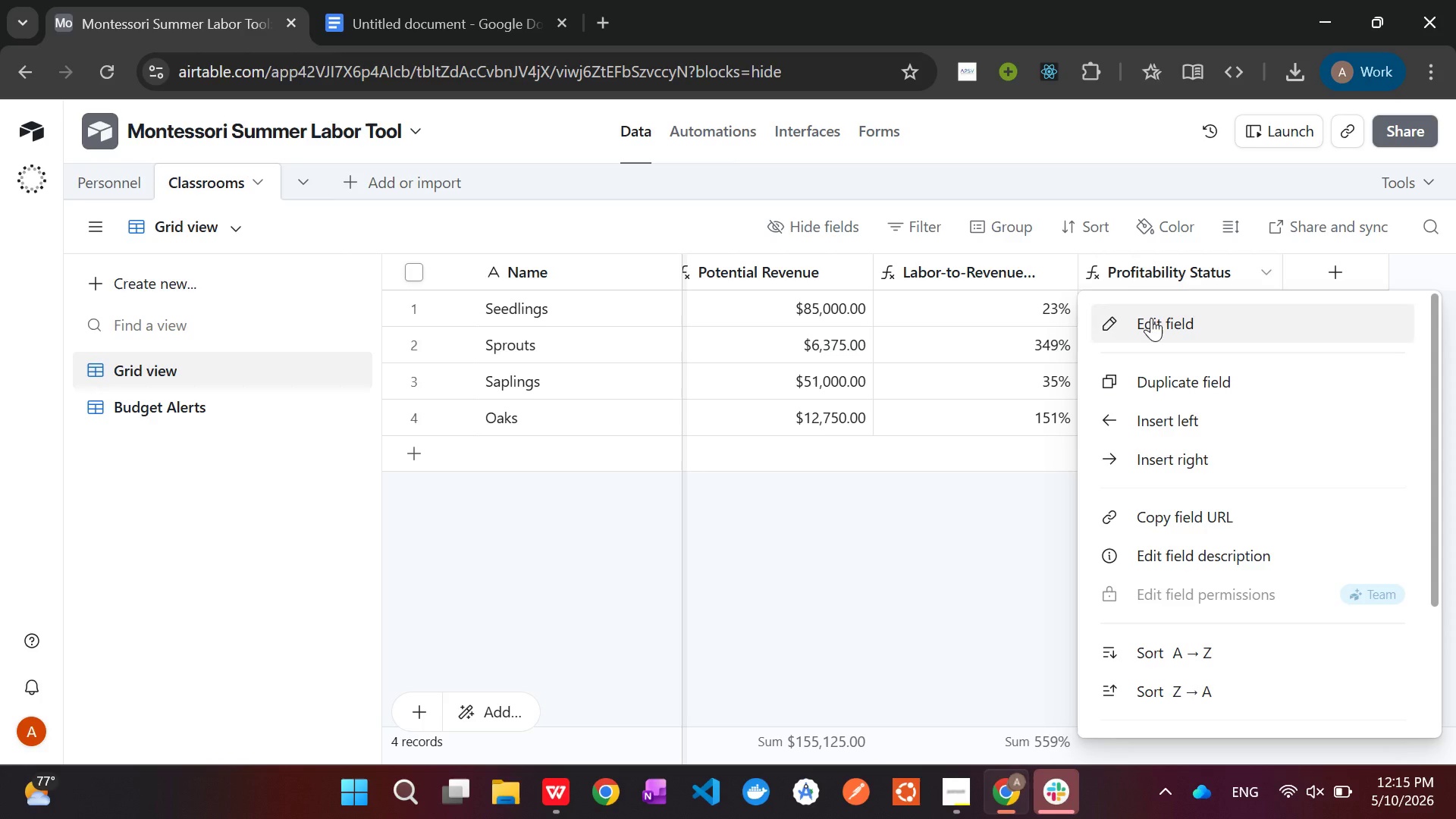 
left_click([1151, 318])
 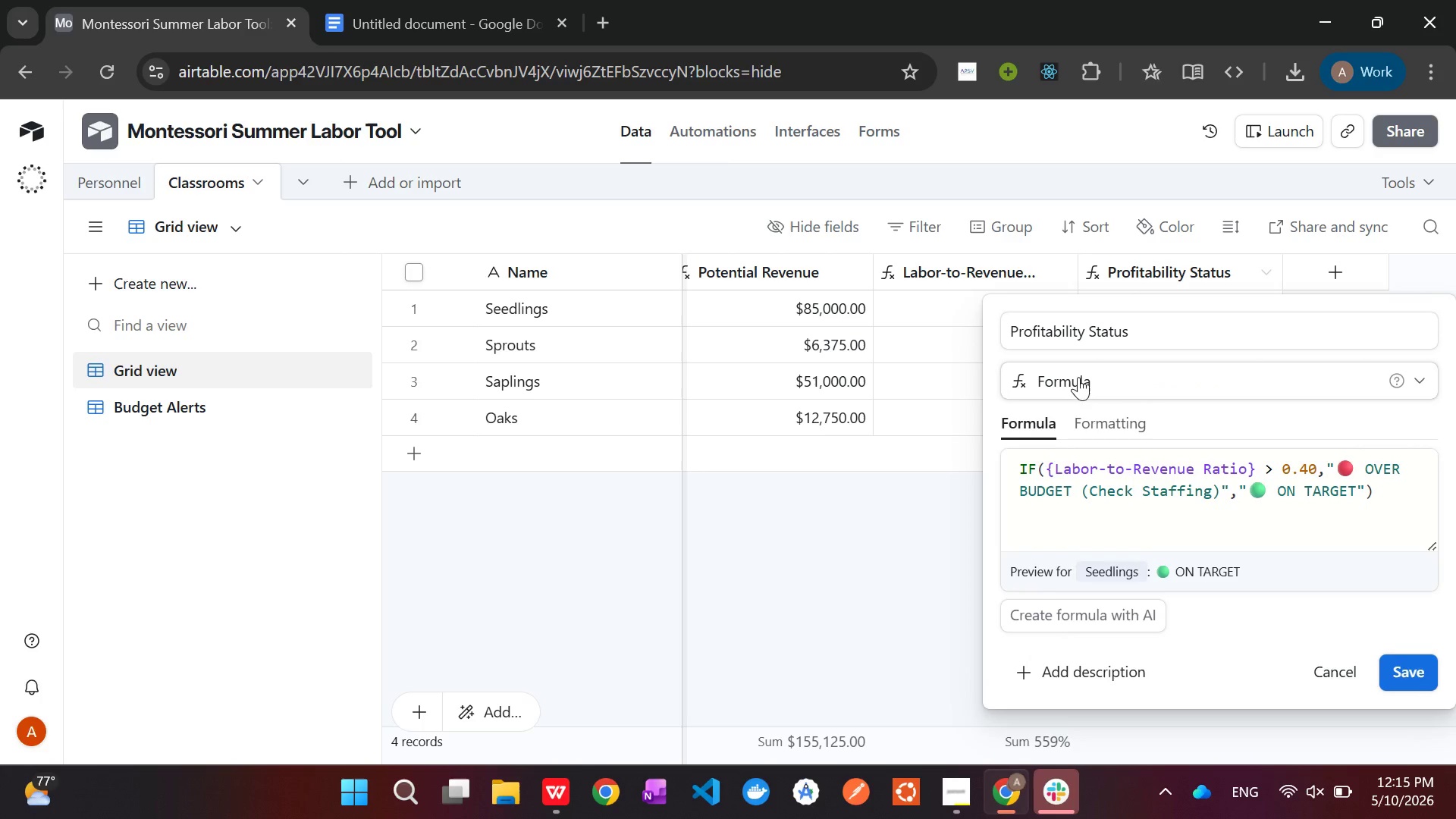 
wait(13.34)
 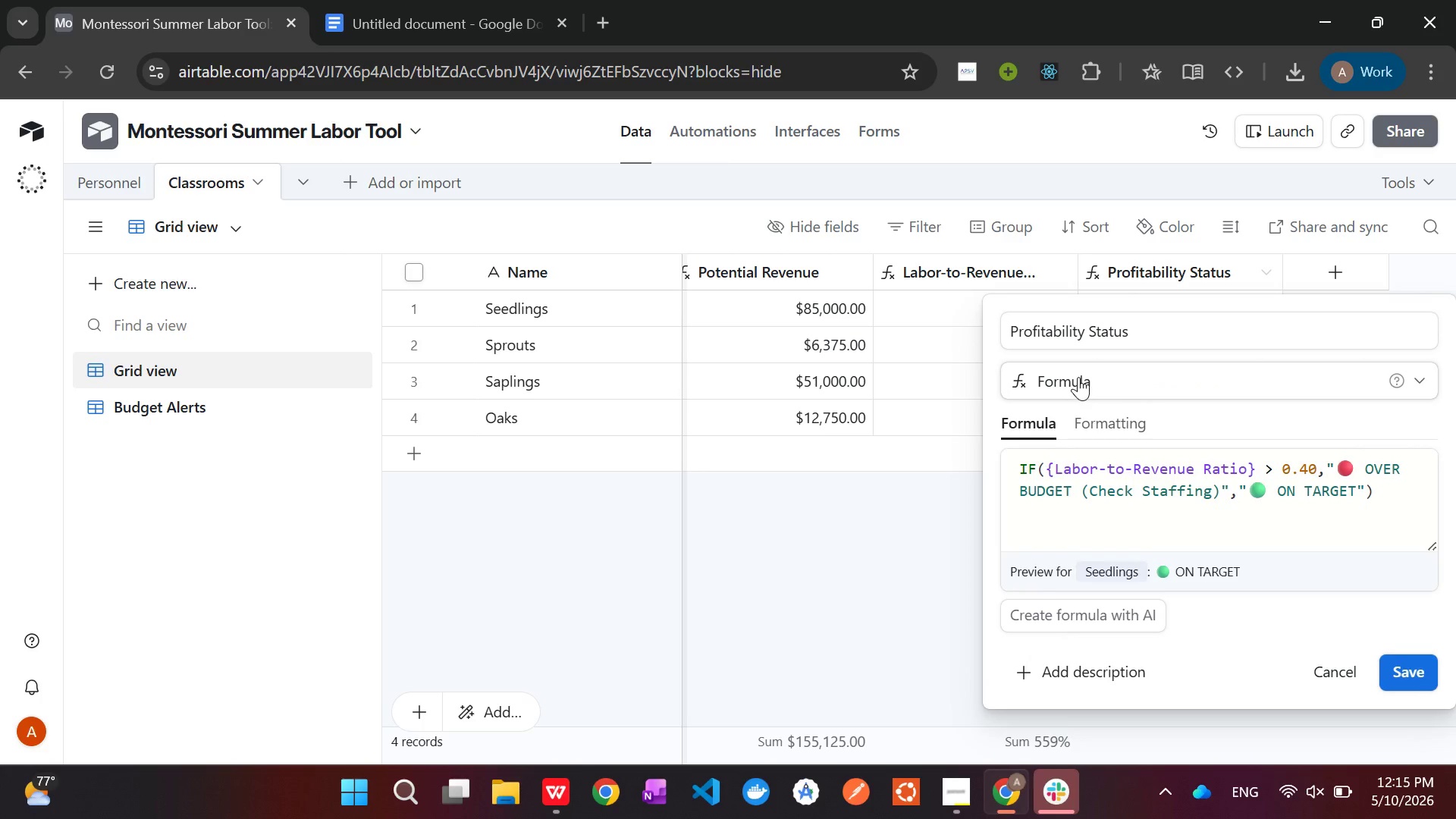 
key(Meta+Shift+S)
 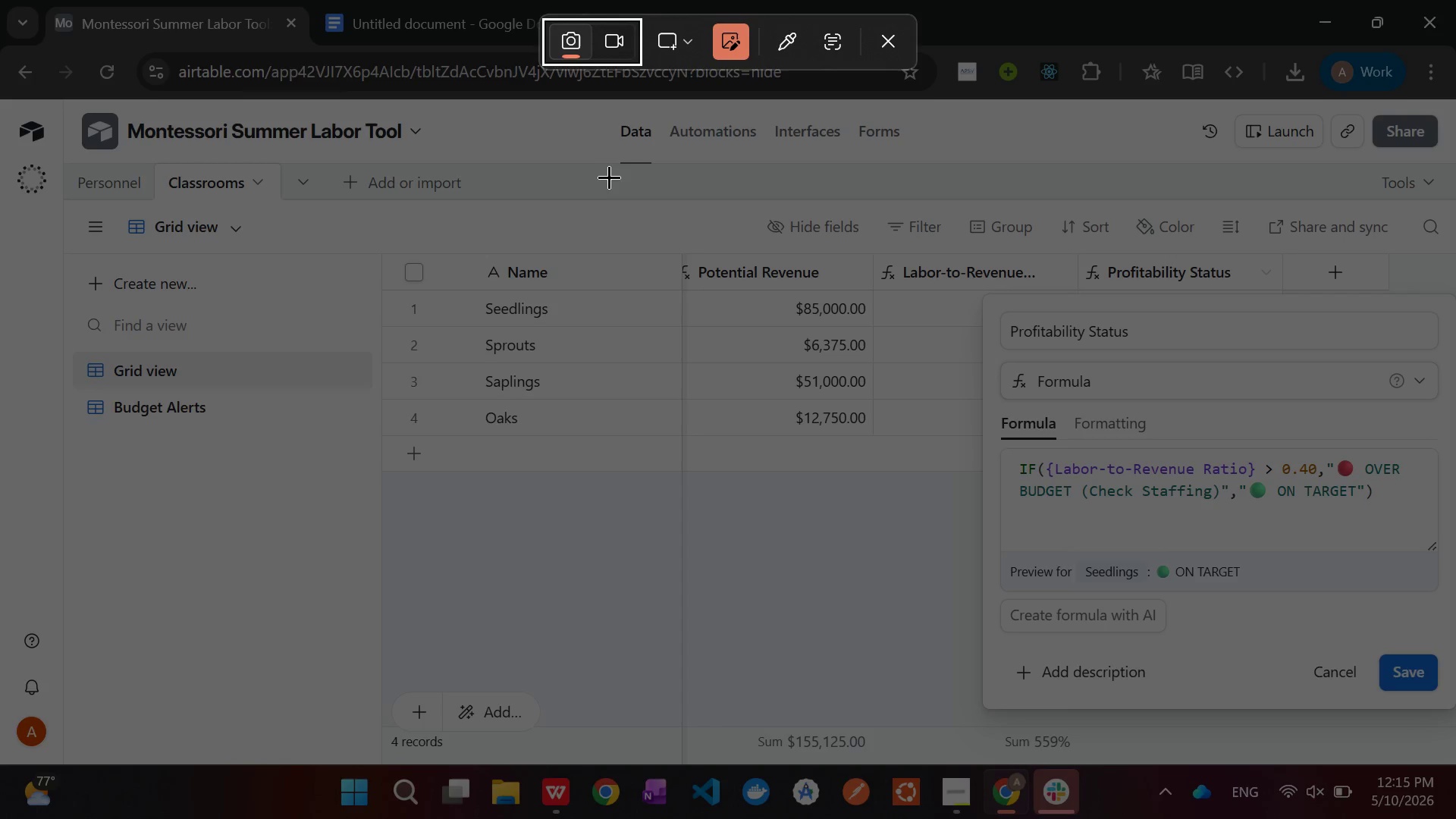 
left_click_drag(start_coordinate=[604, 173], to_coordinate=[1455, 760])
 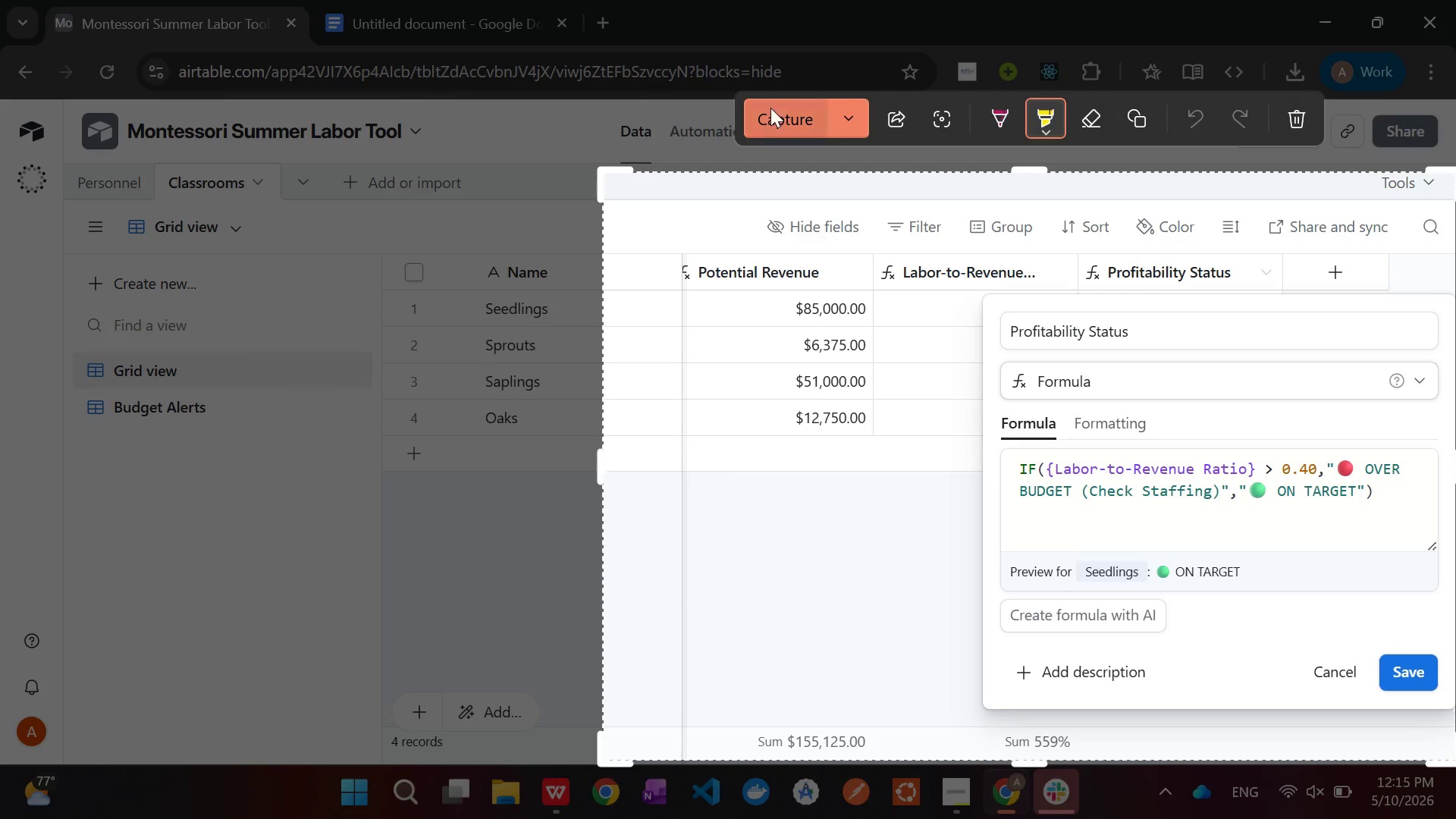 
left_click([777, 112])
 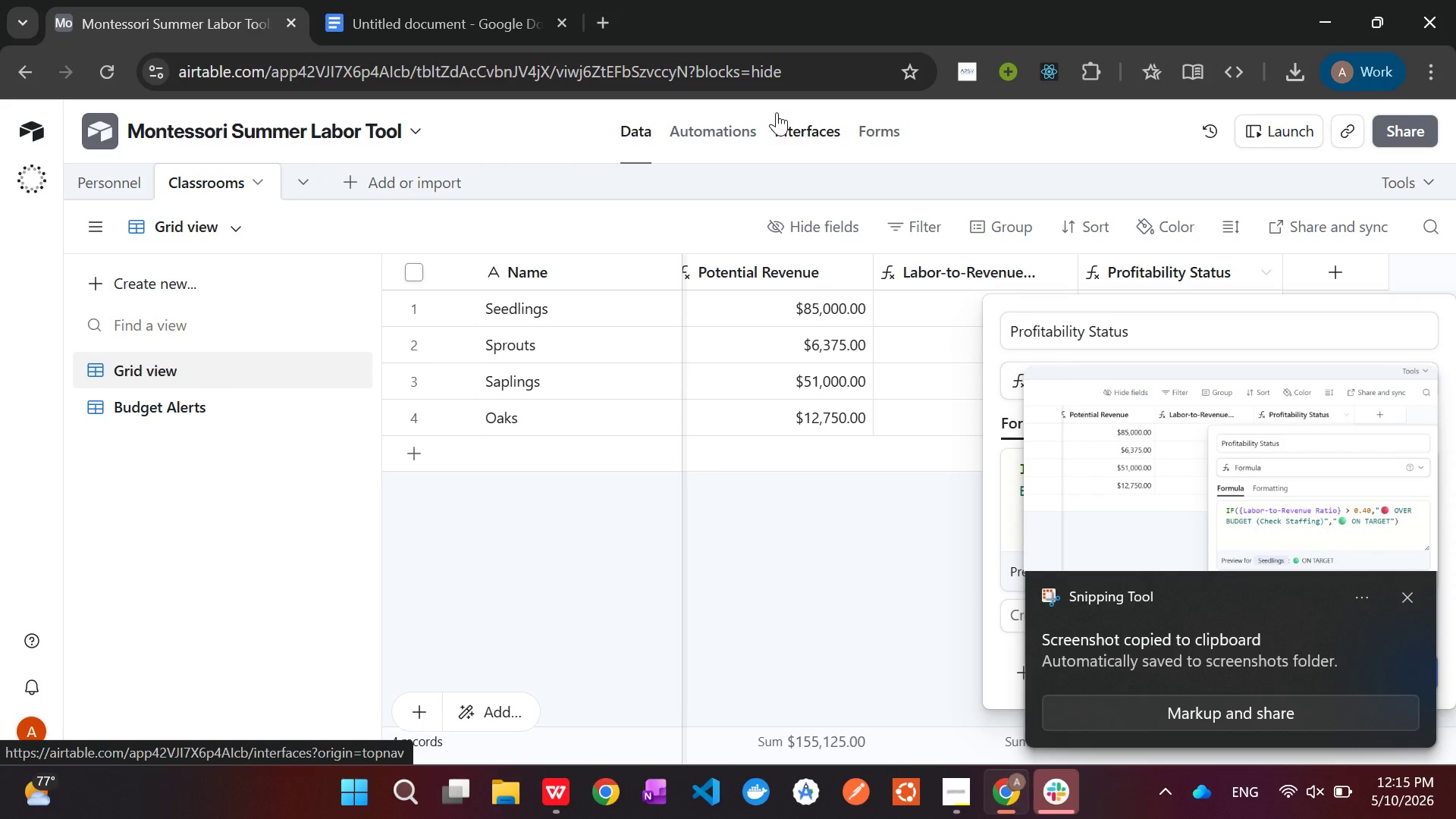 
wait(7.83)
 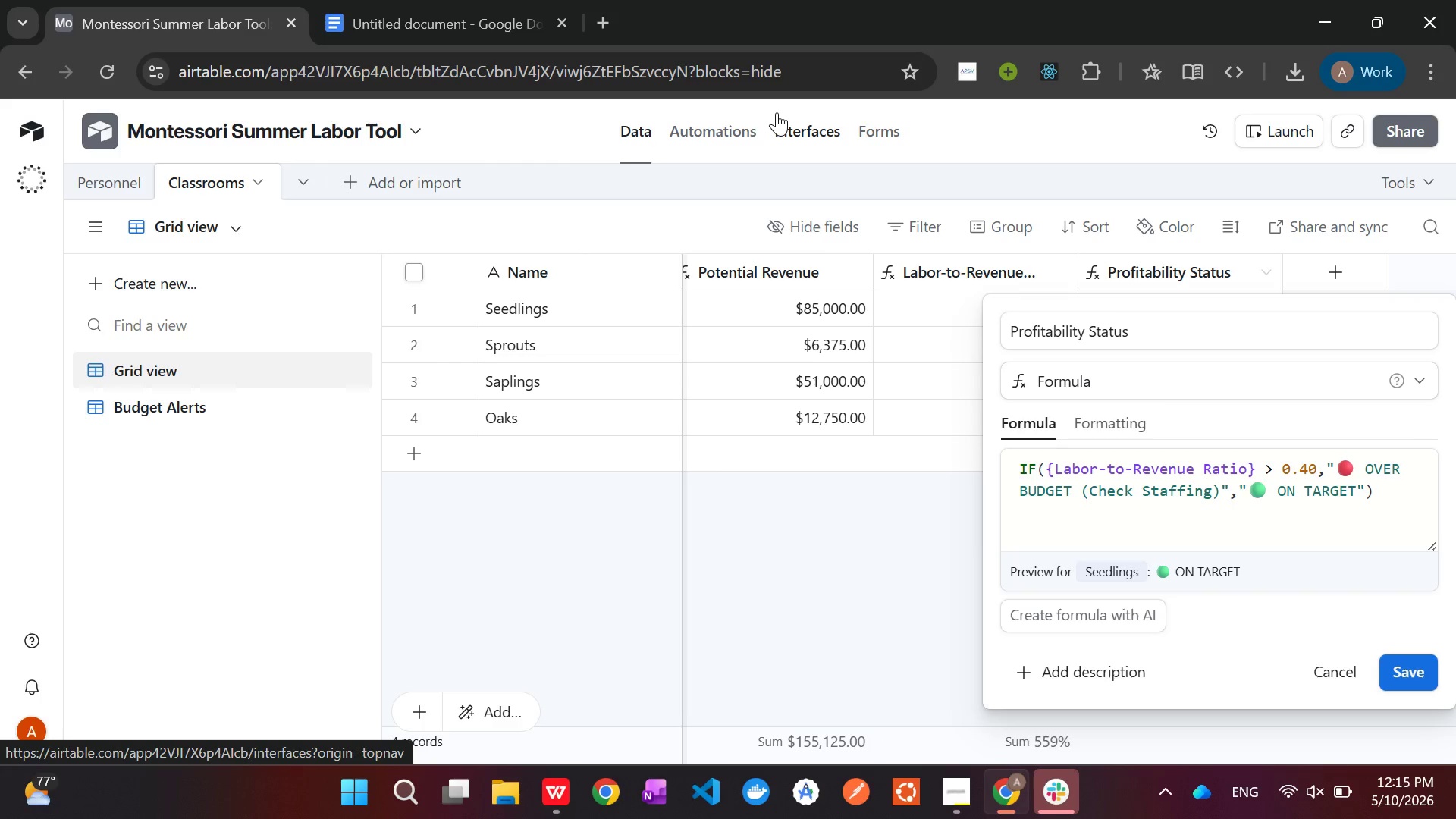 
left_click([802, 130])
 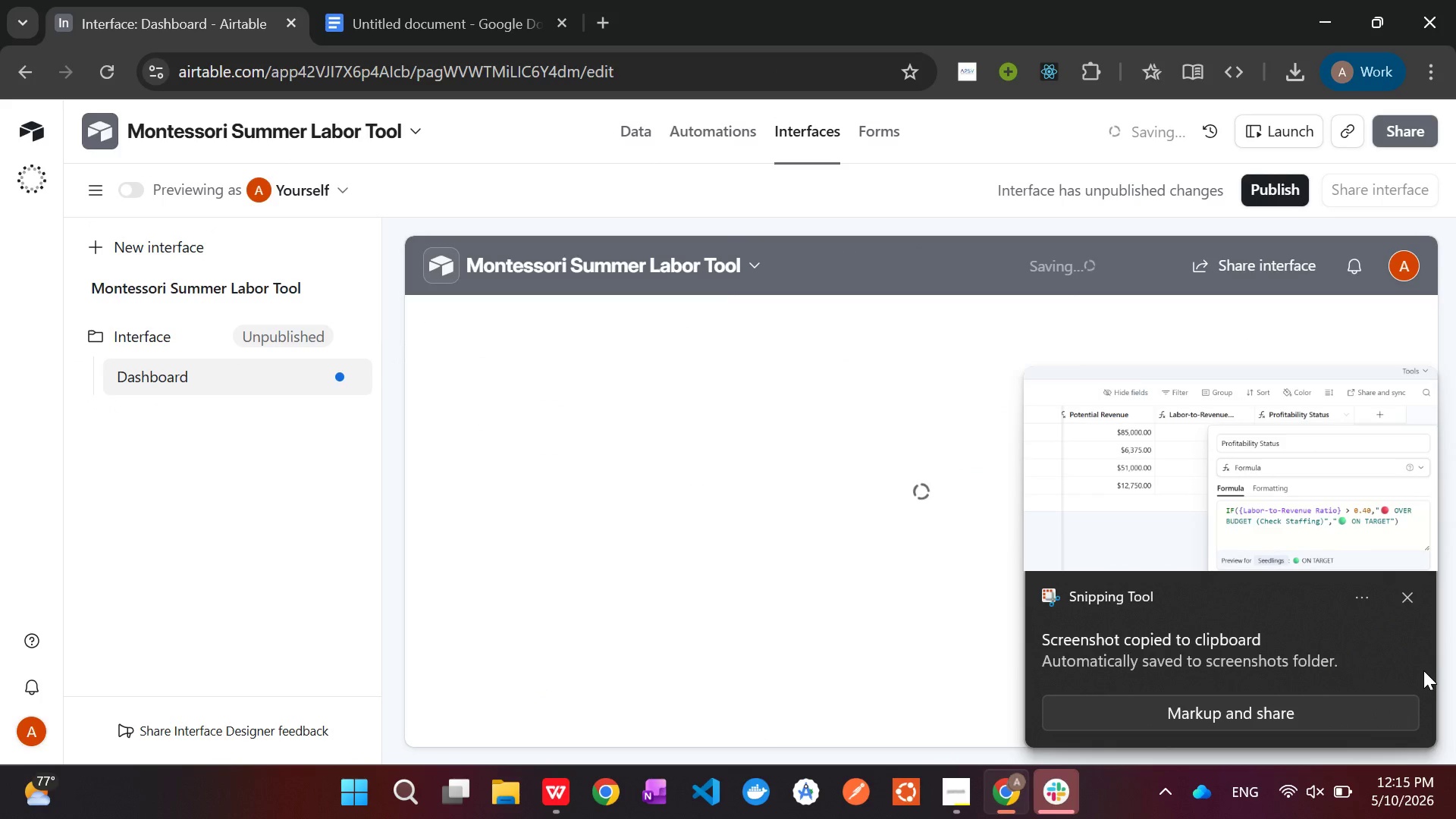 
left_click([1402, 601])
 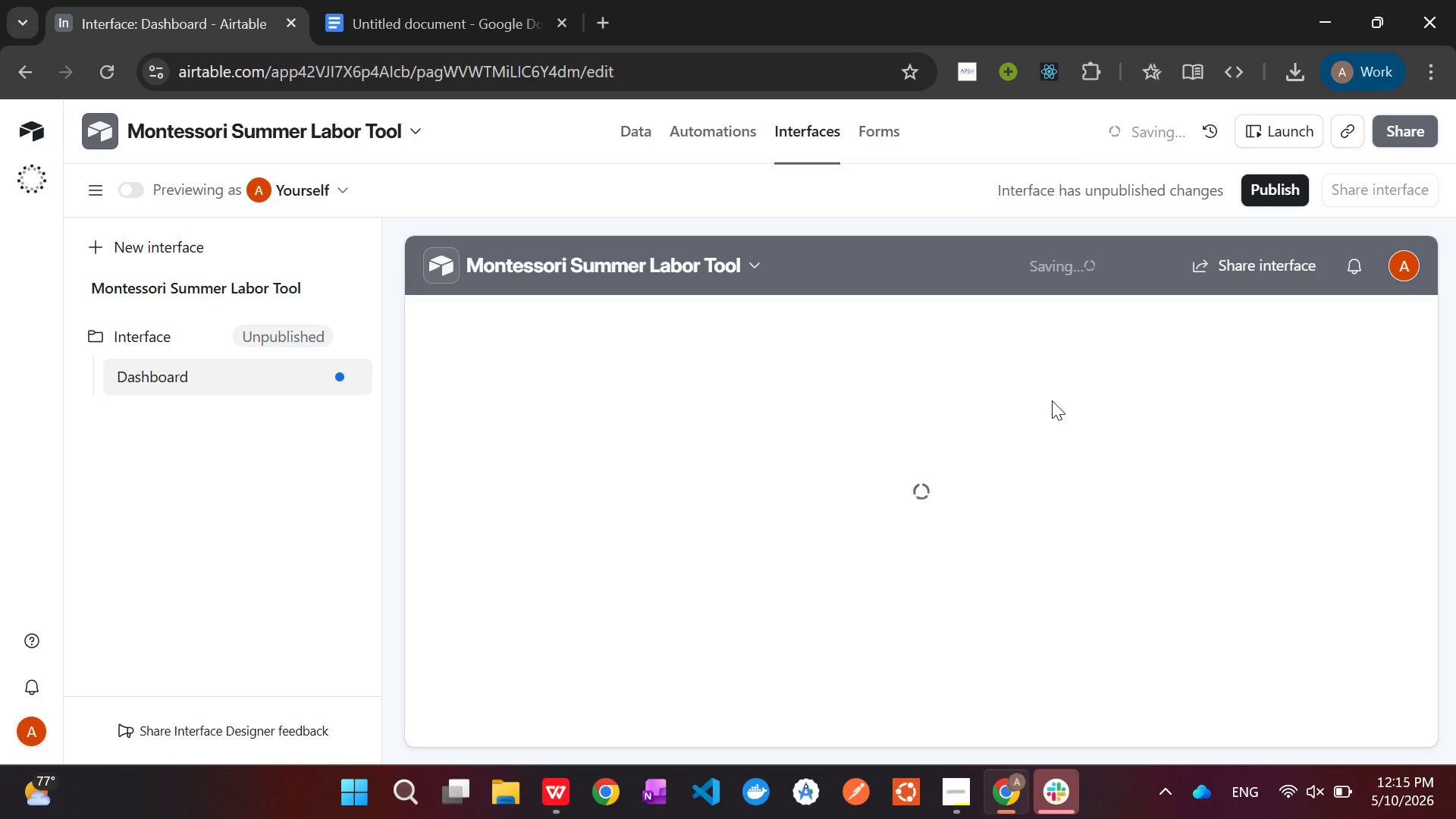 
wait(15.36)
 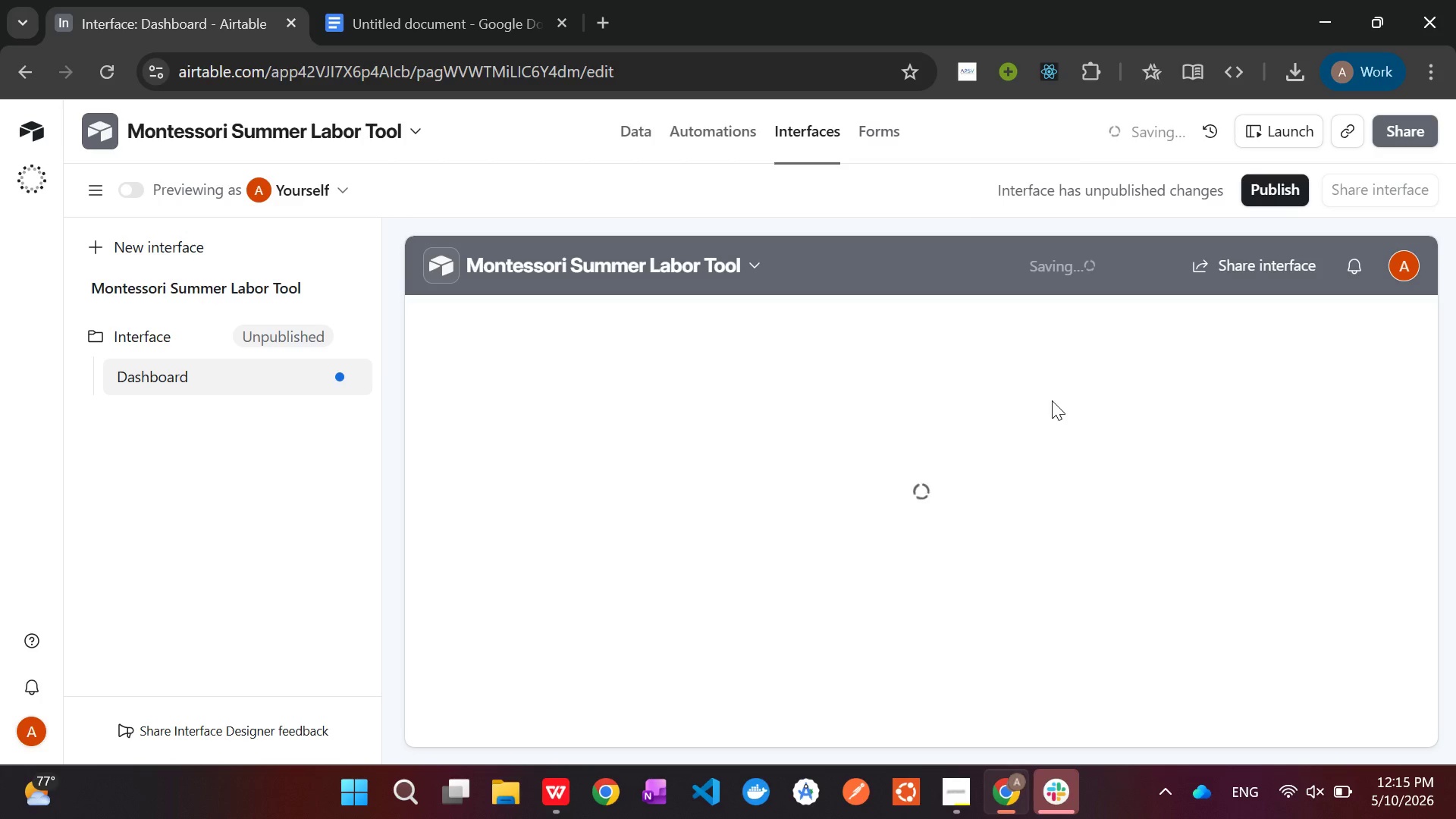 
left_click([124, 188])
 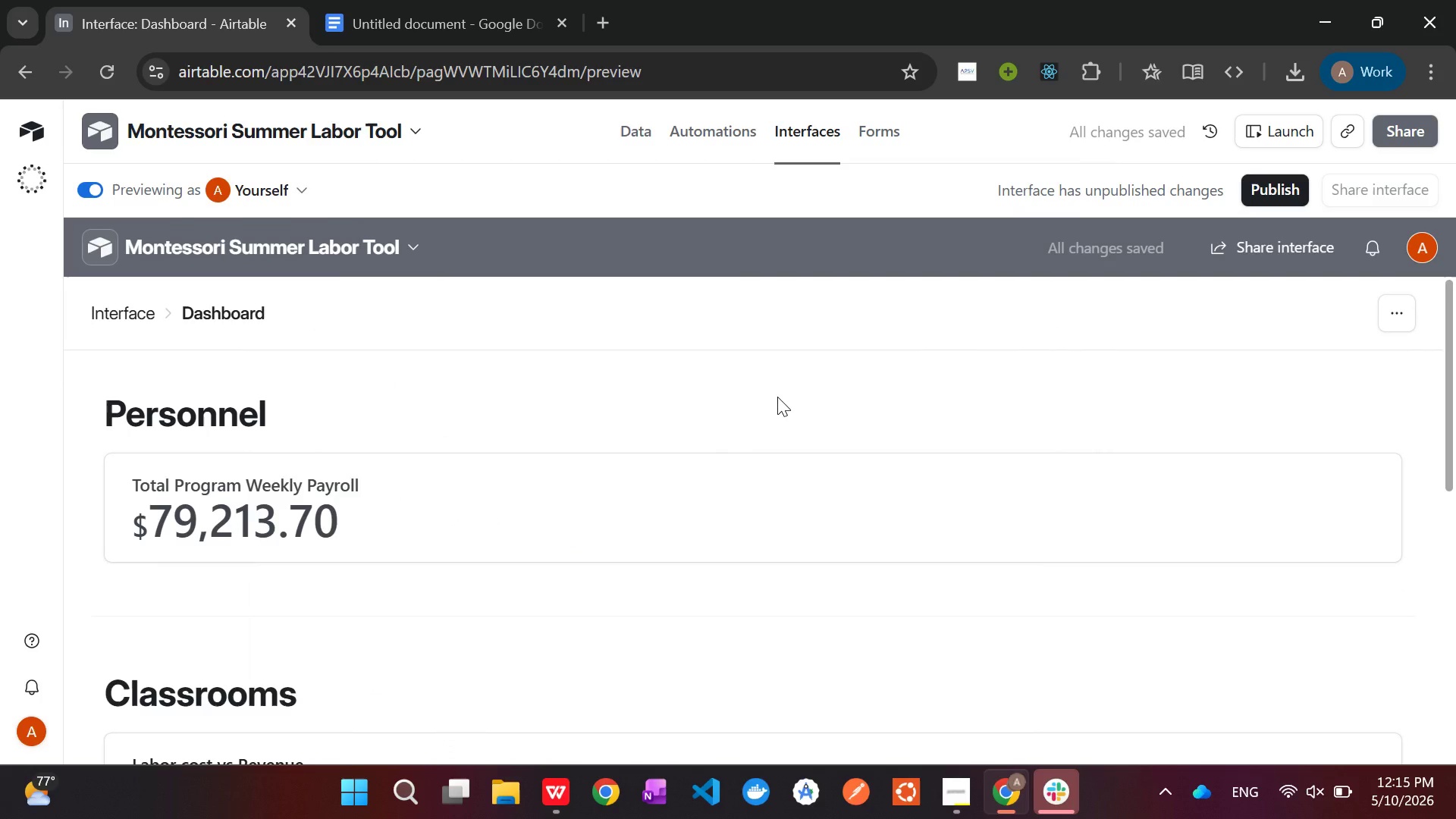 
scroll: coordinate [778, 397], scroll_direction: down, amount: 1.0
 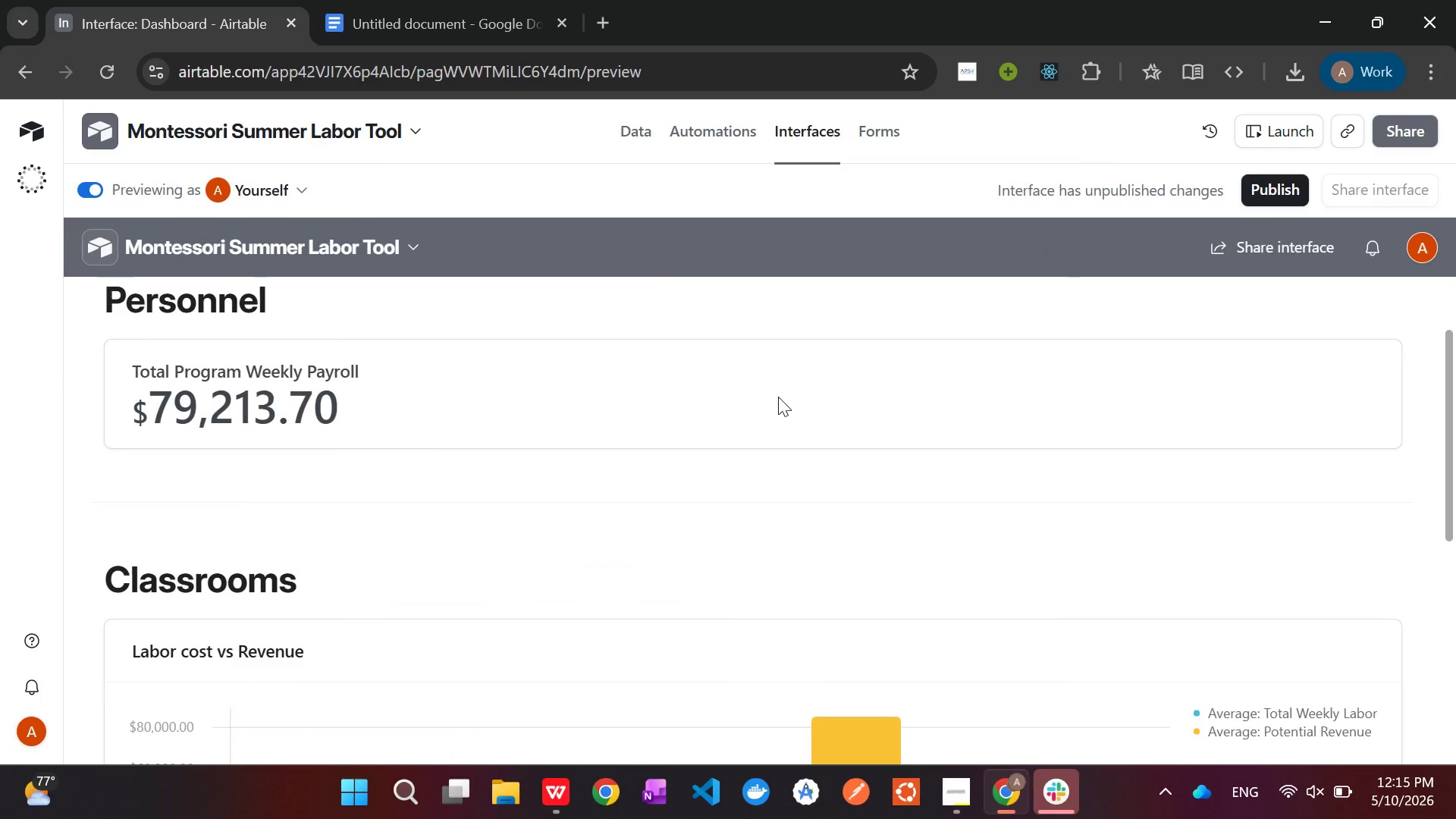 
key(Control+Minus)